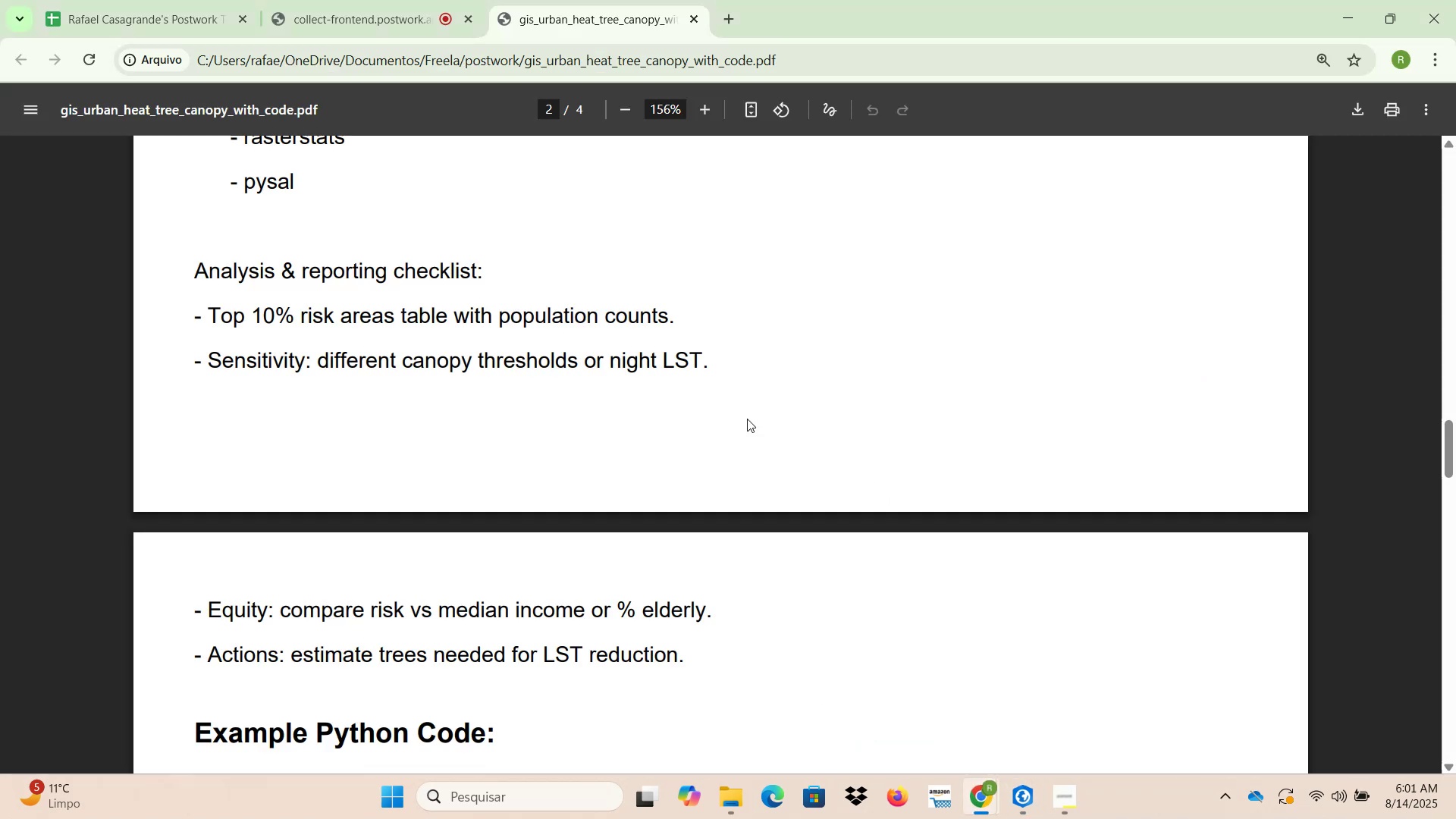 
left_click_drag(start_coordinate=[372, 22], to_coordinate=[121, 20])
 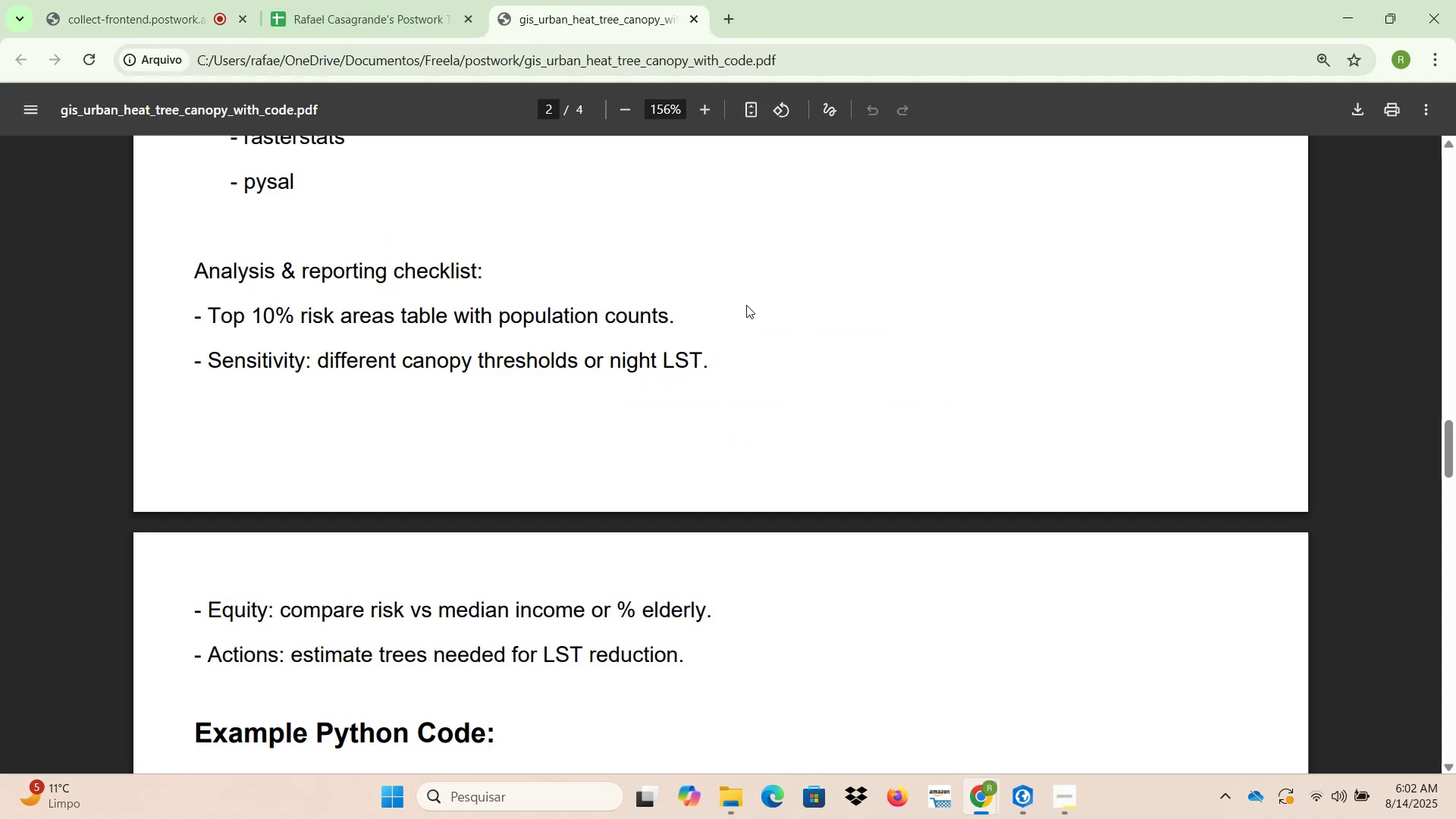 
wait(14.45)
 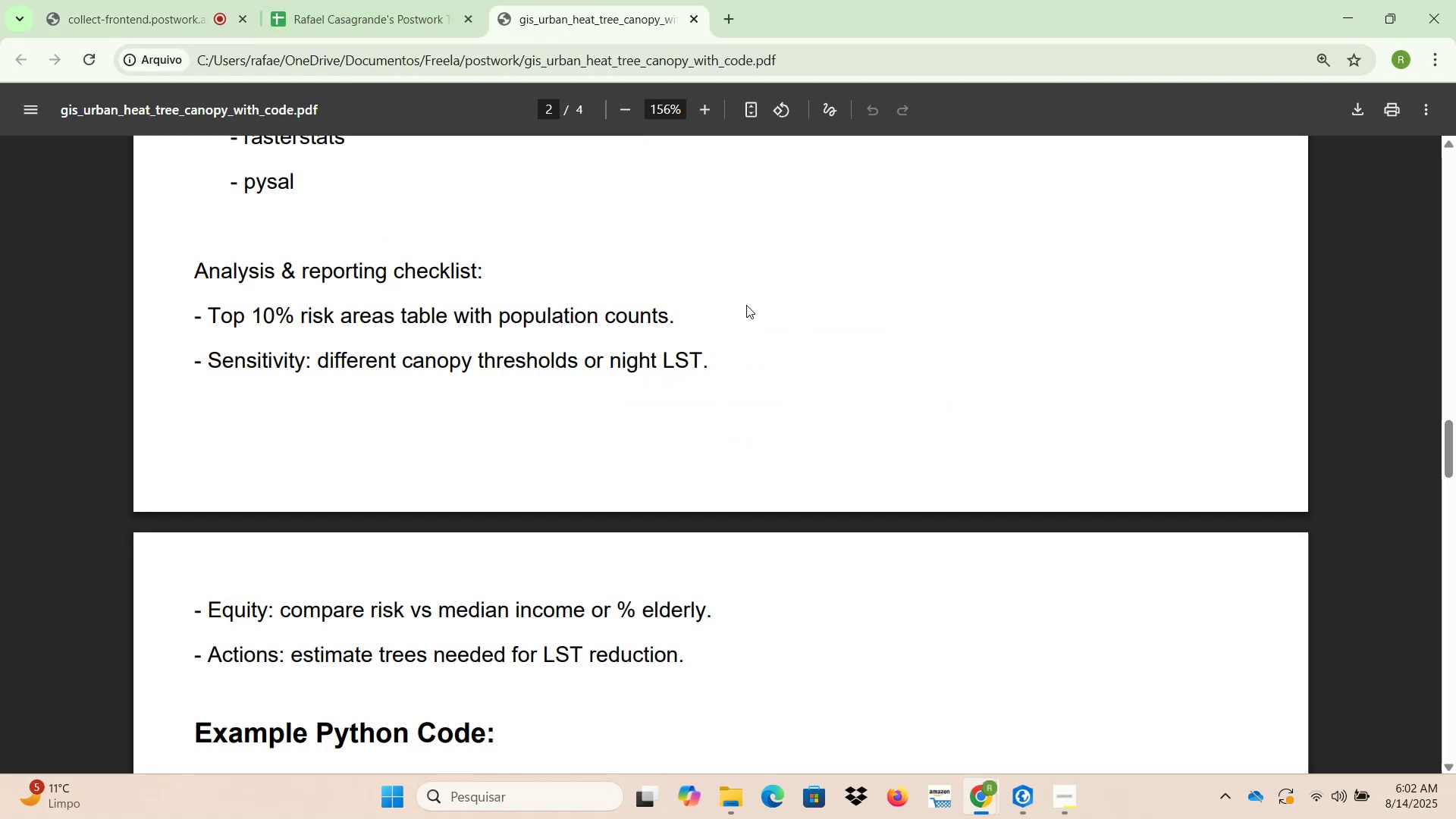 
right_click([168, 325])
 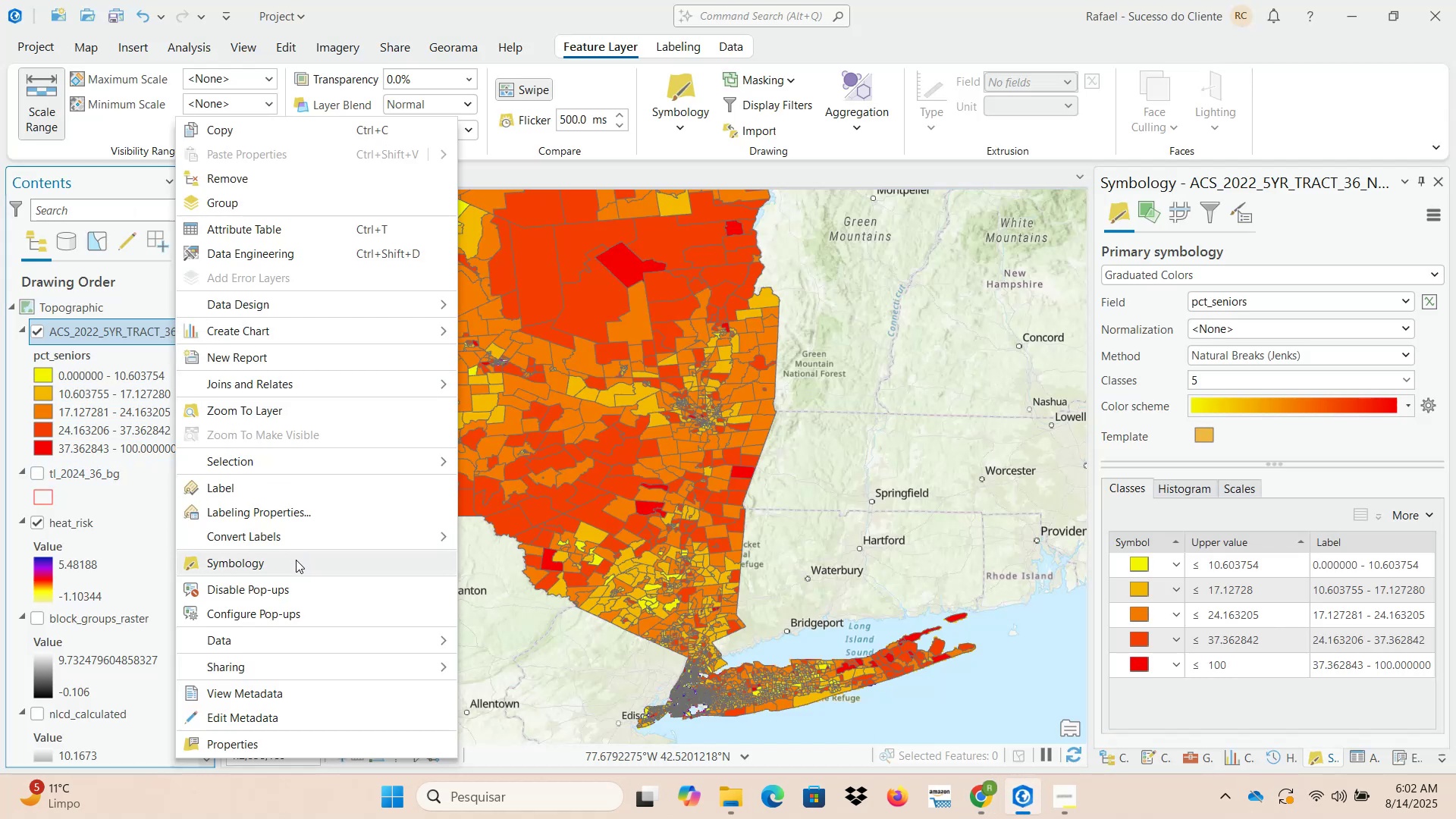 
left_click([1229, 300])
 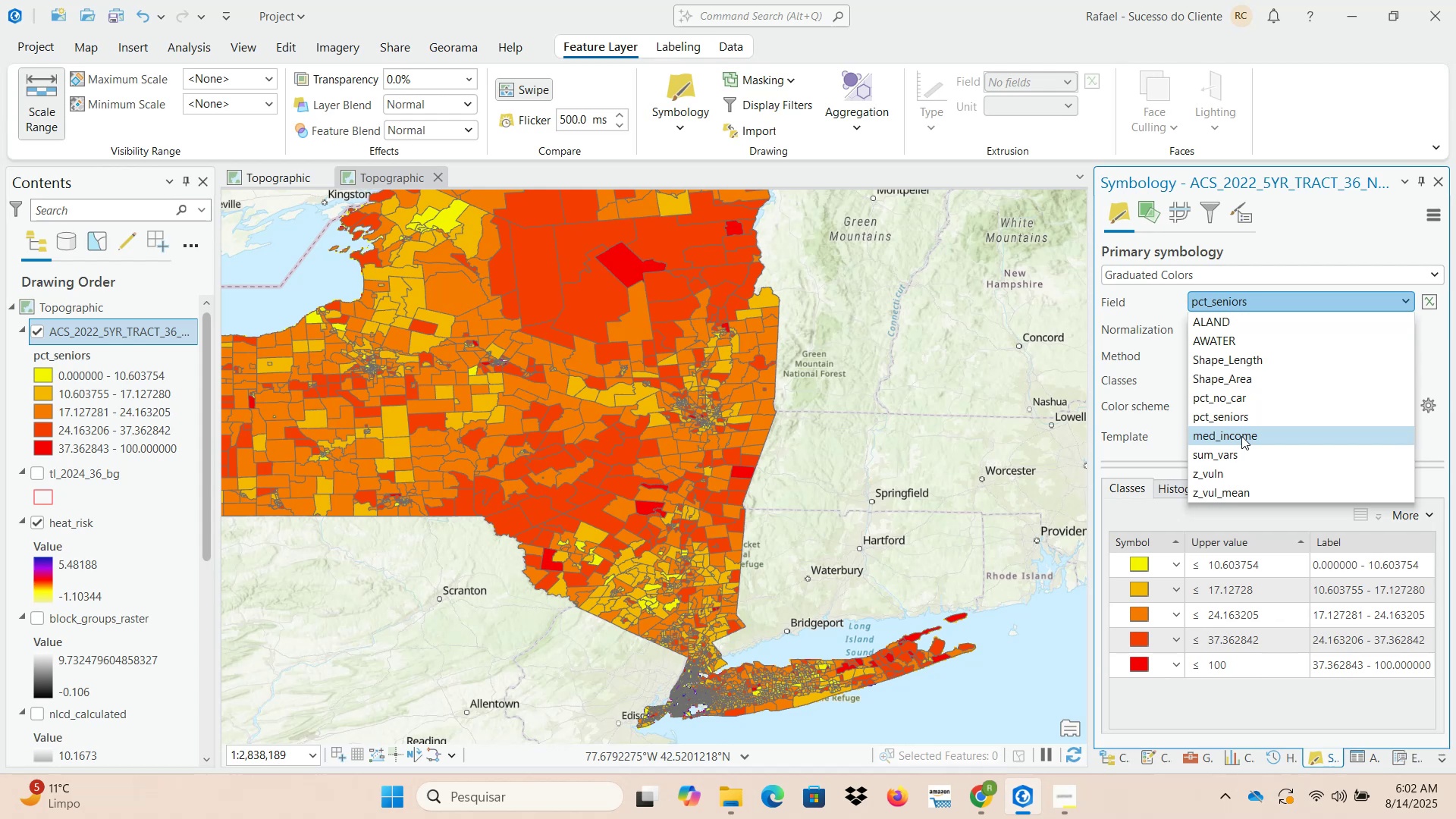 
left_click([1241, 436])
 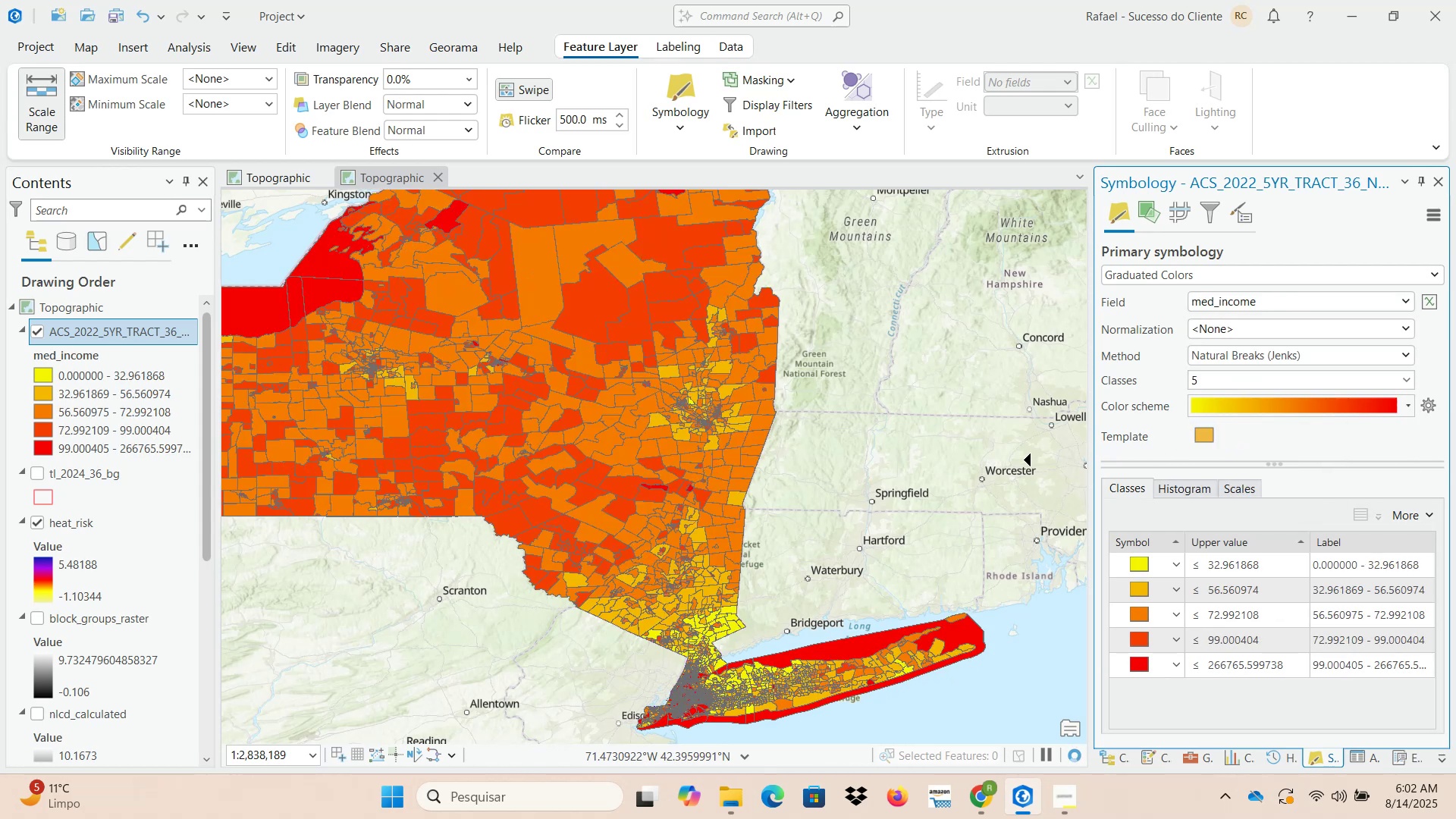 
wait(8.45)
 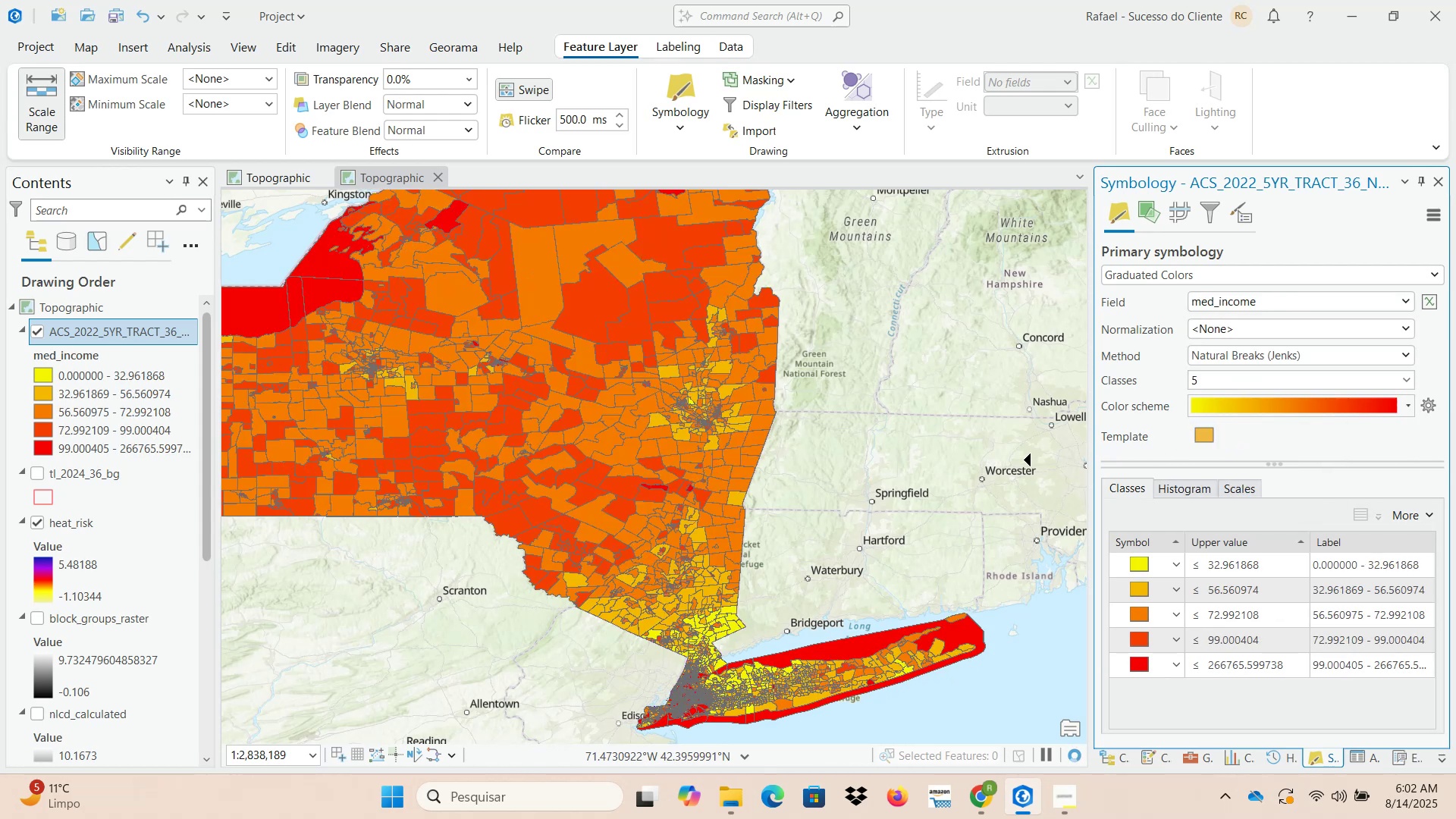 
left_click_drag(start_coordinate=[1030, 601], to_coordinate=[903, 602])
 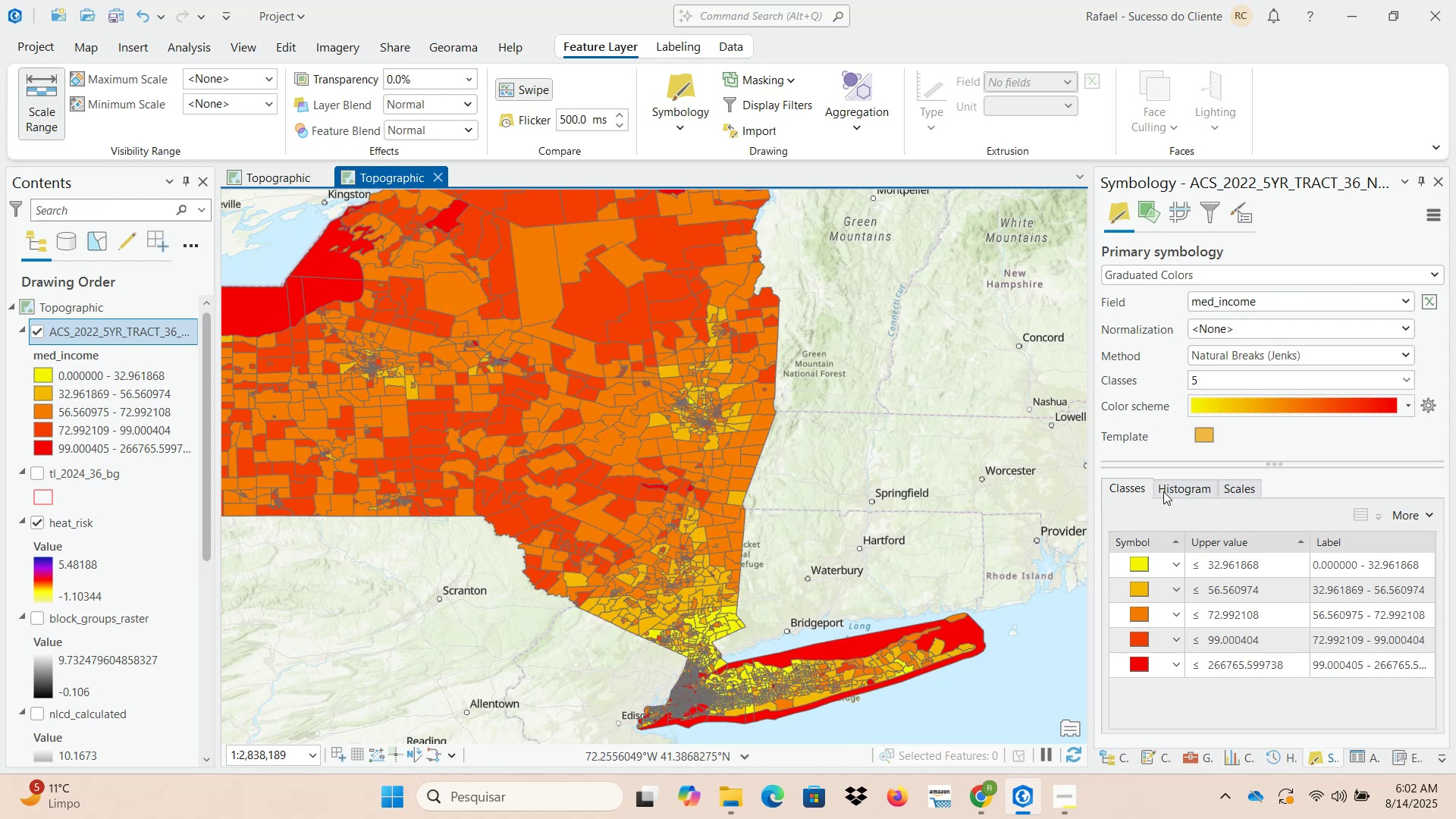 
mouse_move([1288, 421])
 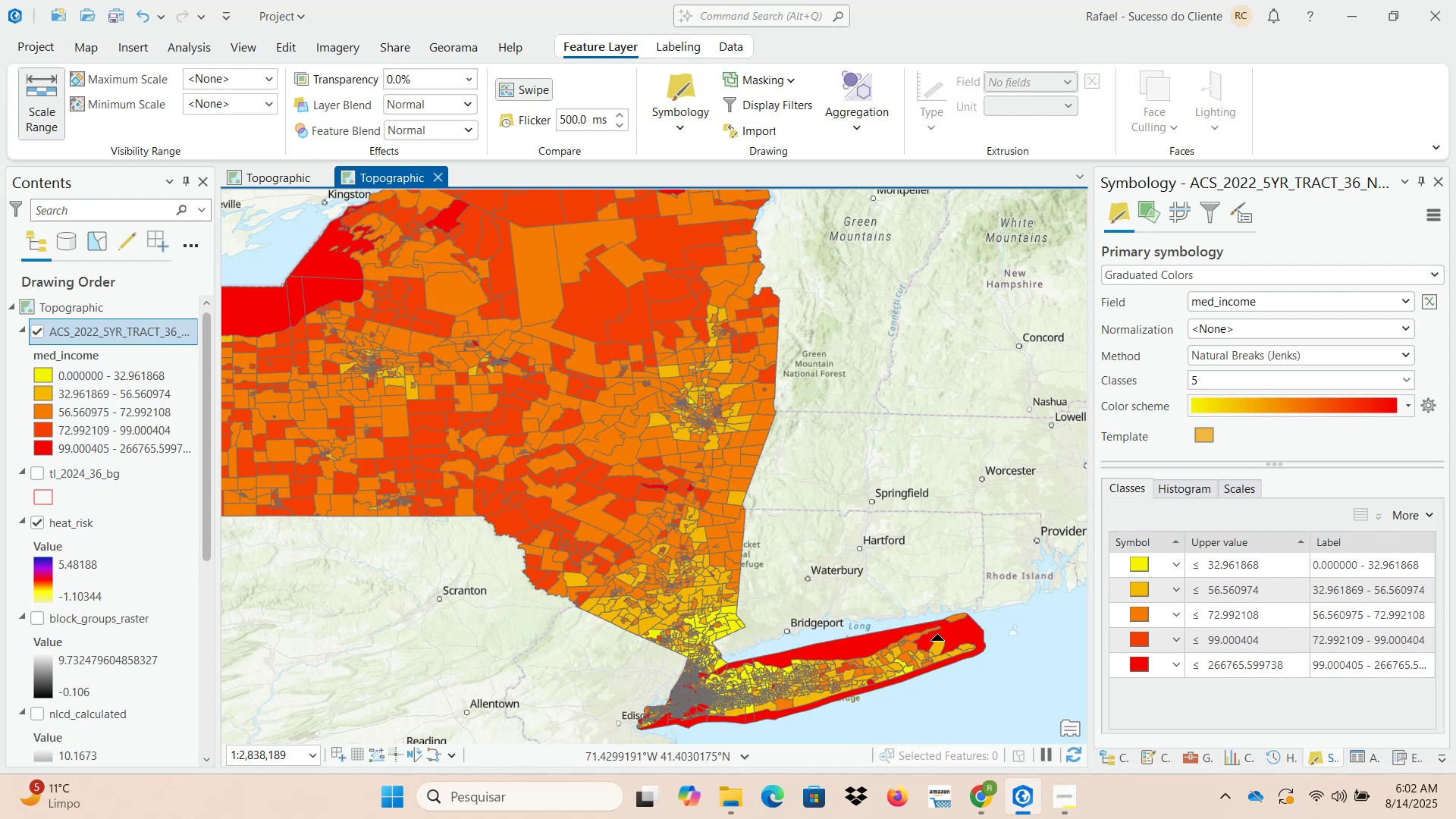 
scroll: coordinate [618, 541], scroll_direction: up, amount: 4.0
 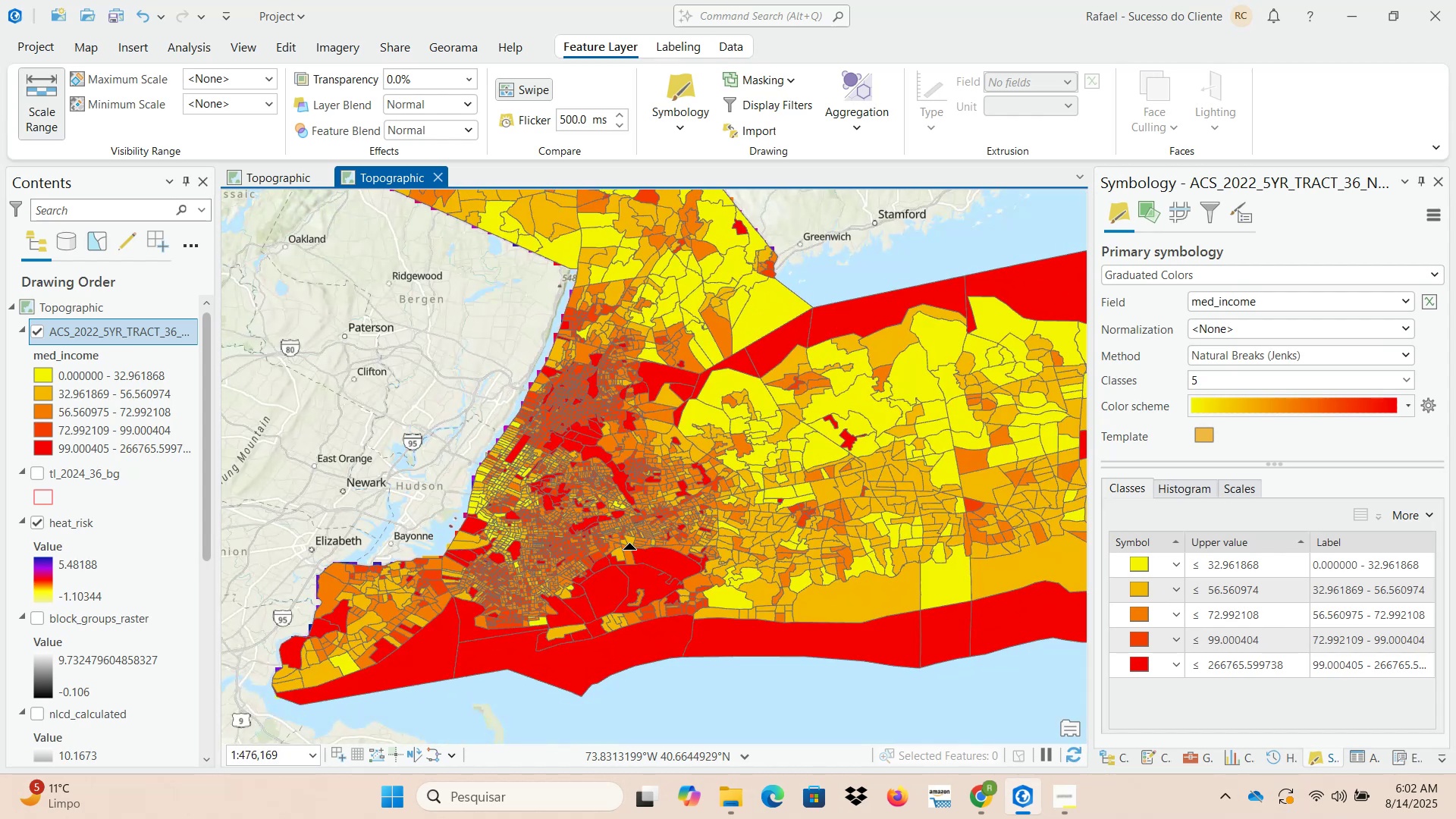 
wait(6.43)
 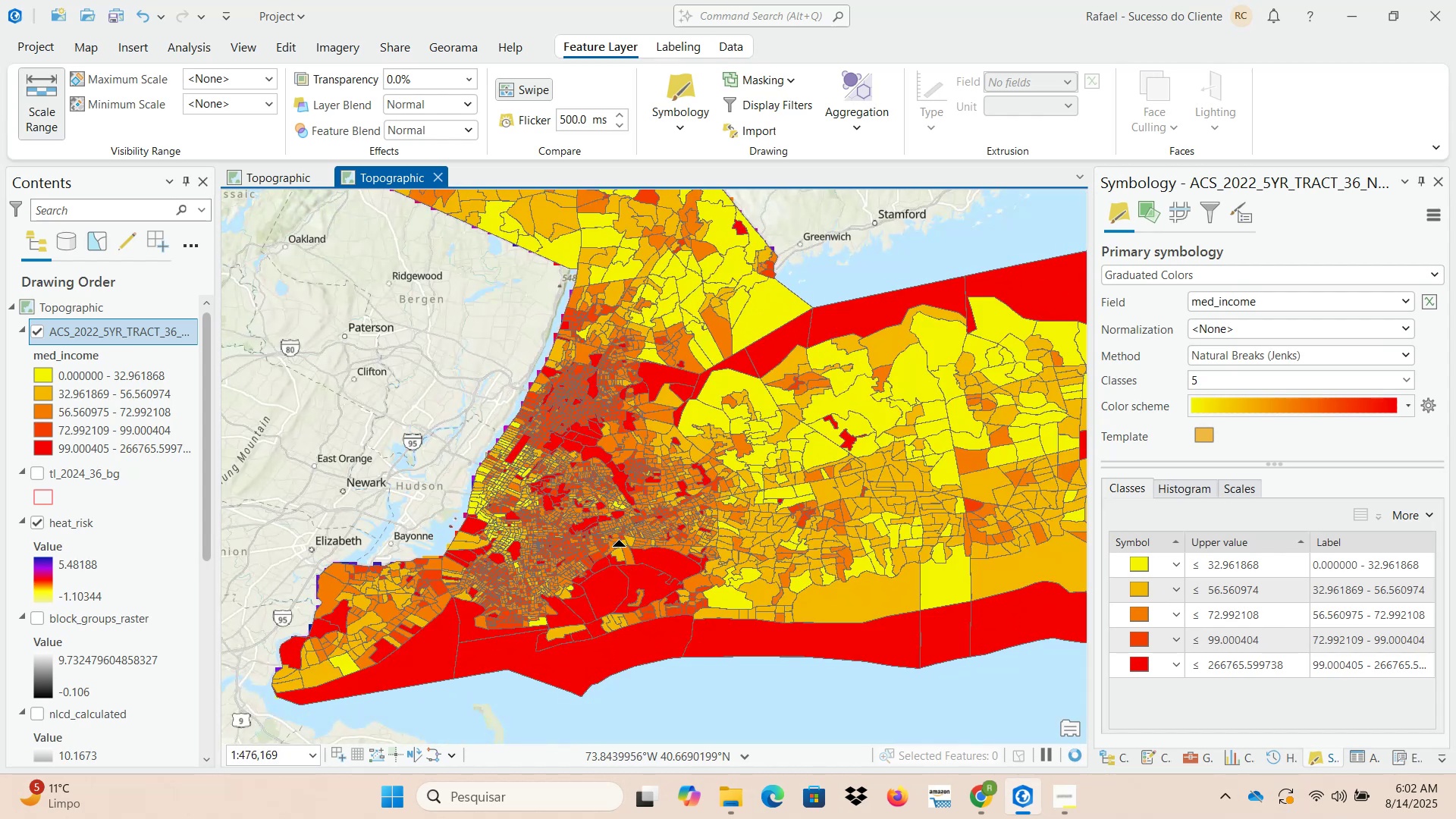 
scroll: coordinate [920, 581], scroll_direction: down, amount: 5.0
 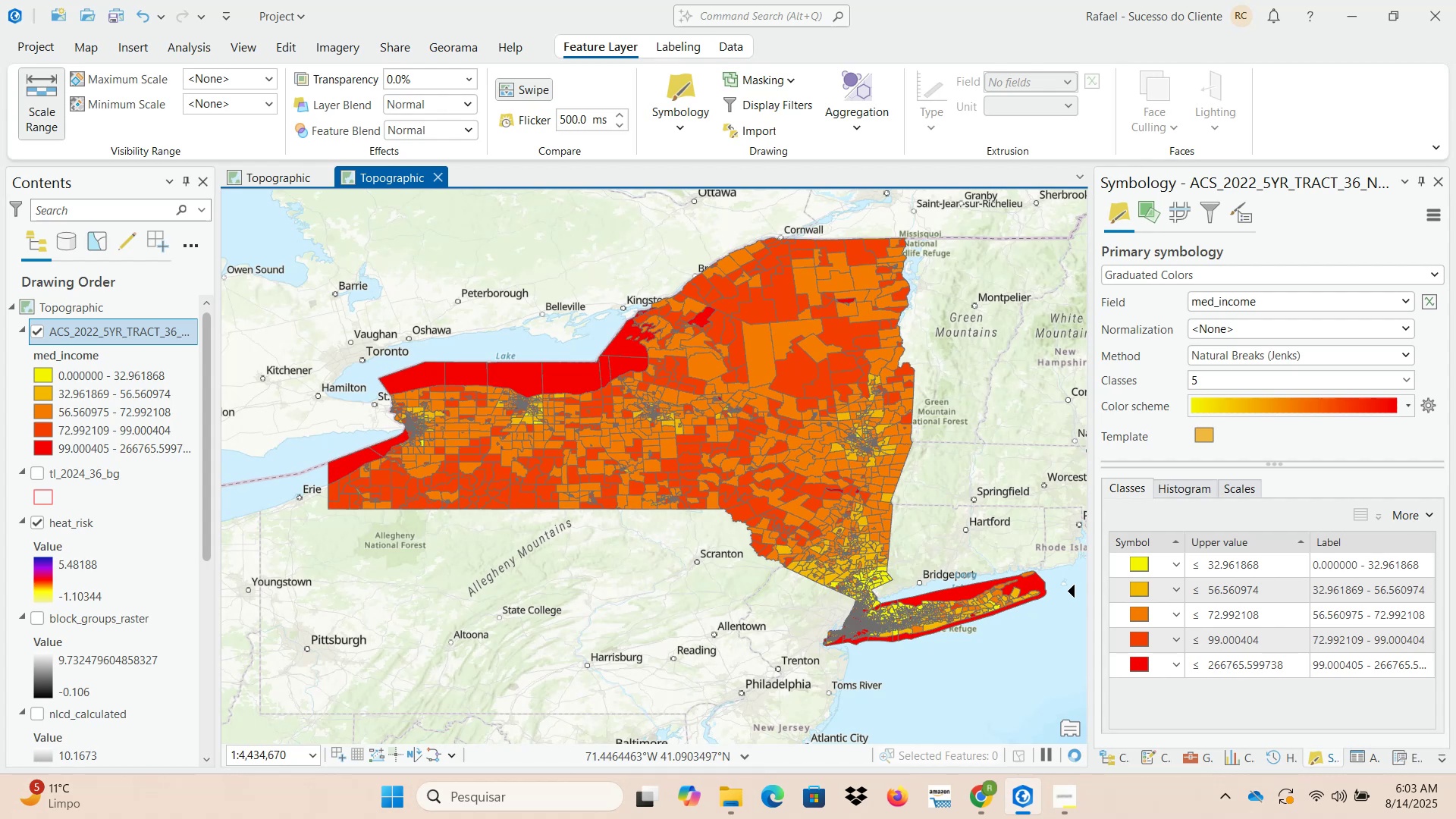 
left_click_drag(start_coordinate=[1086, 592], to_coordinate=[1025, 586])
 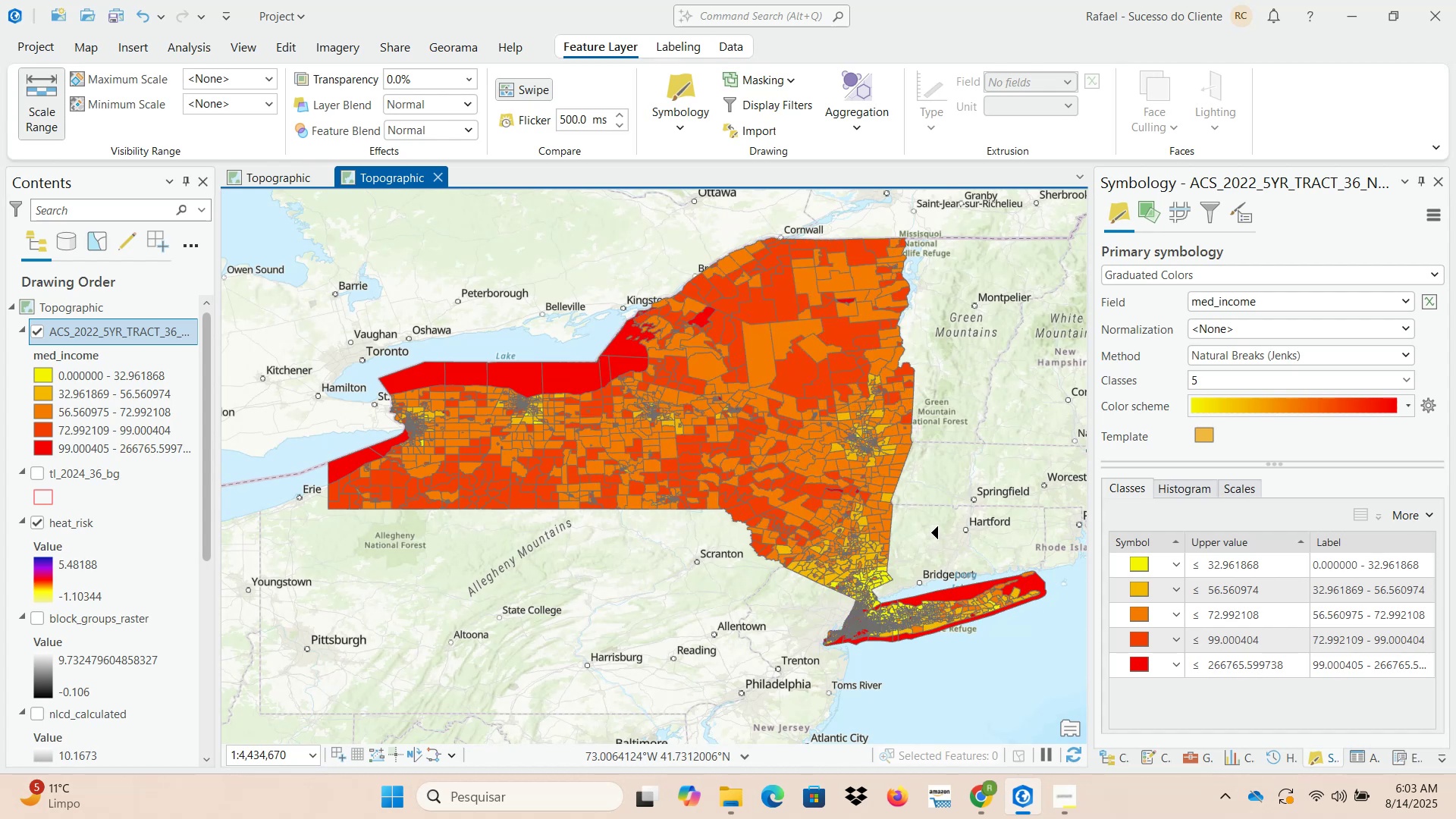 
wait(11.26)
 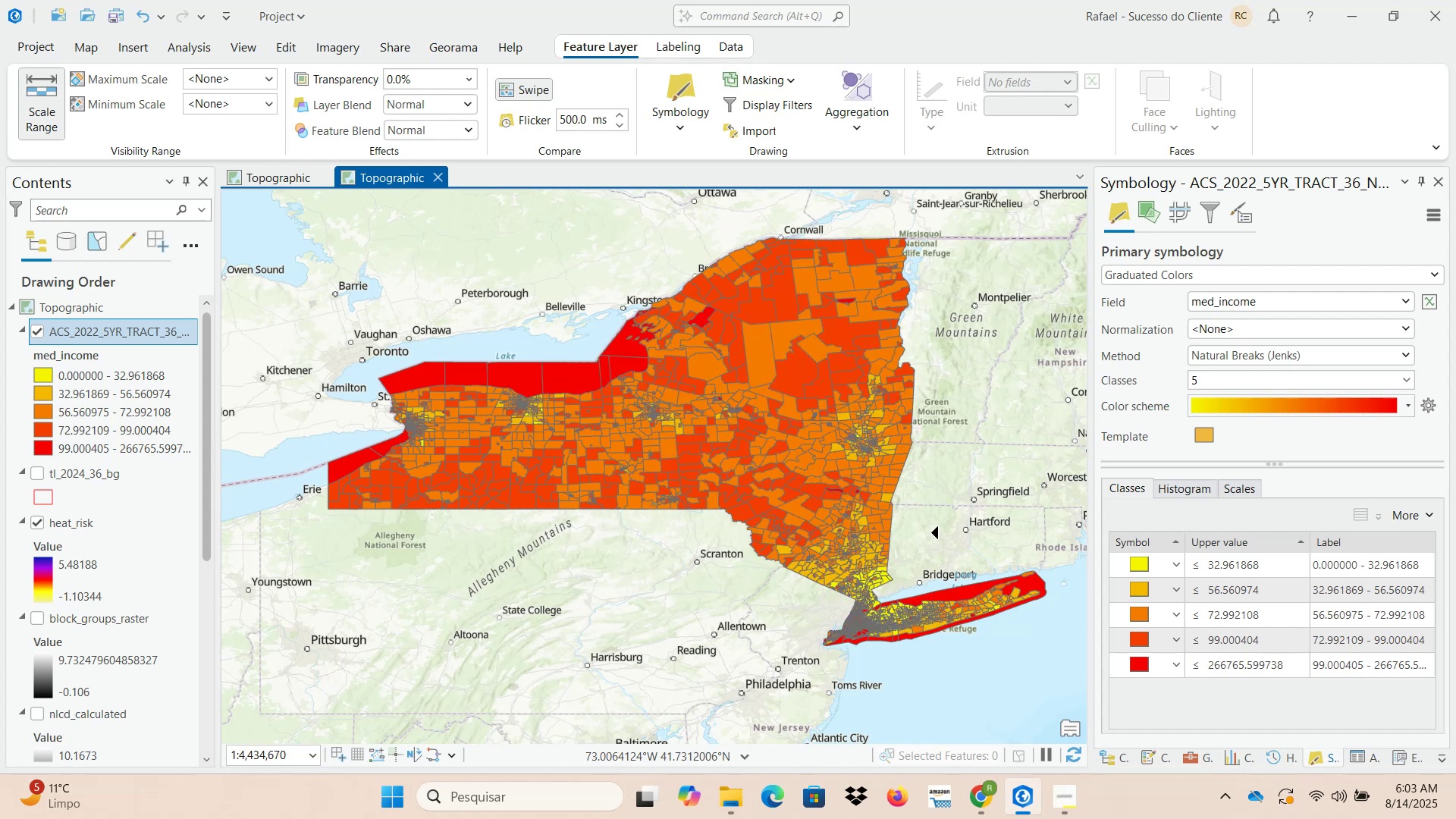 
left_click_drag(start_coordinate=[993, 800], to_coordinate=[993, 804])
 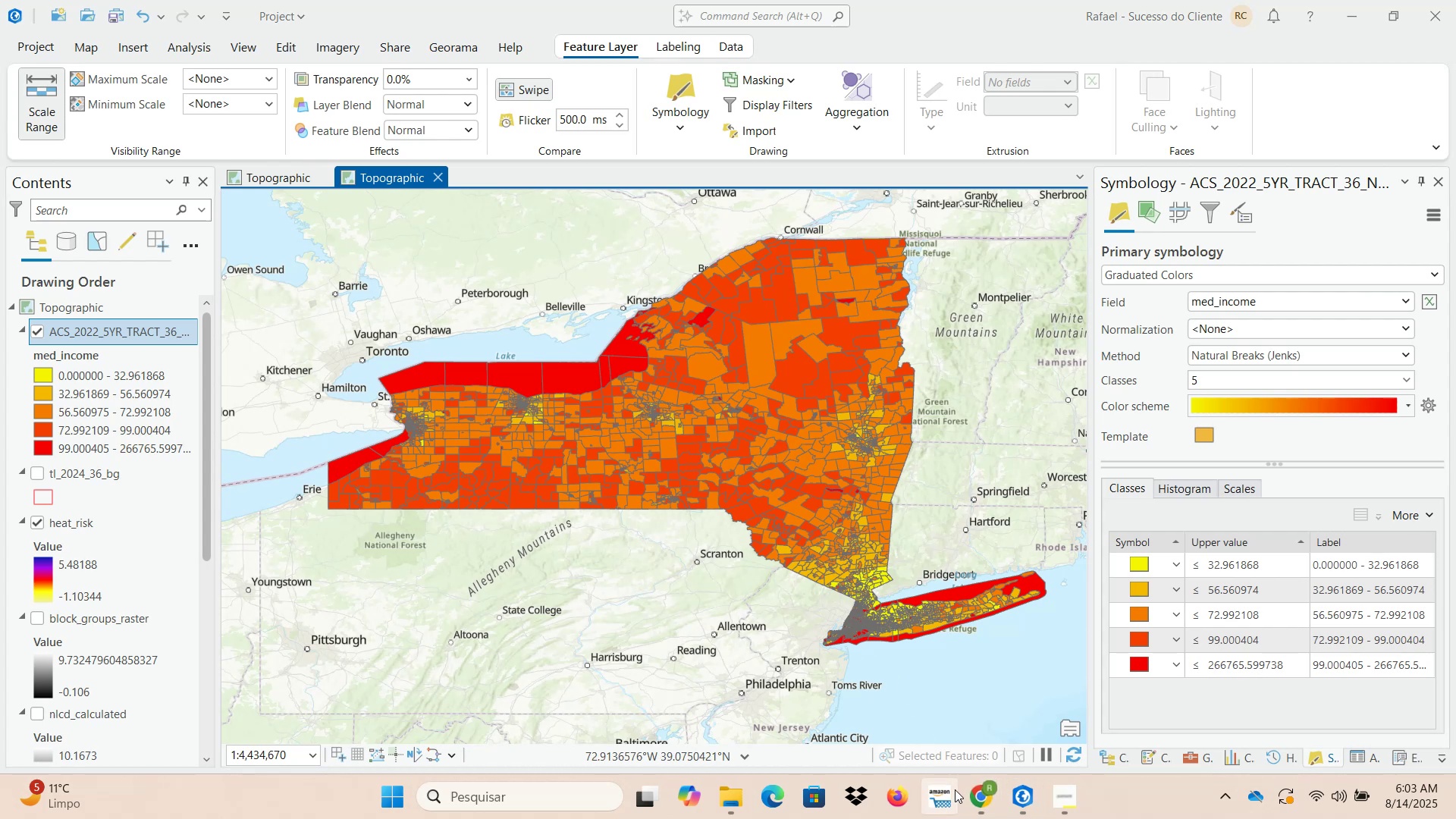 
left_click([971, 808])
 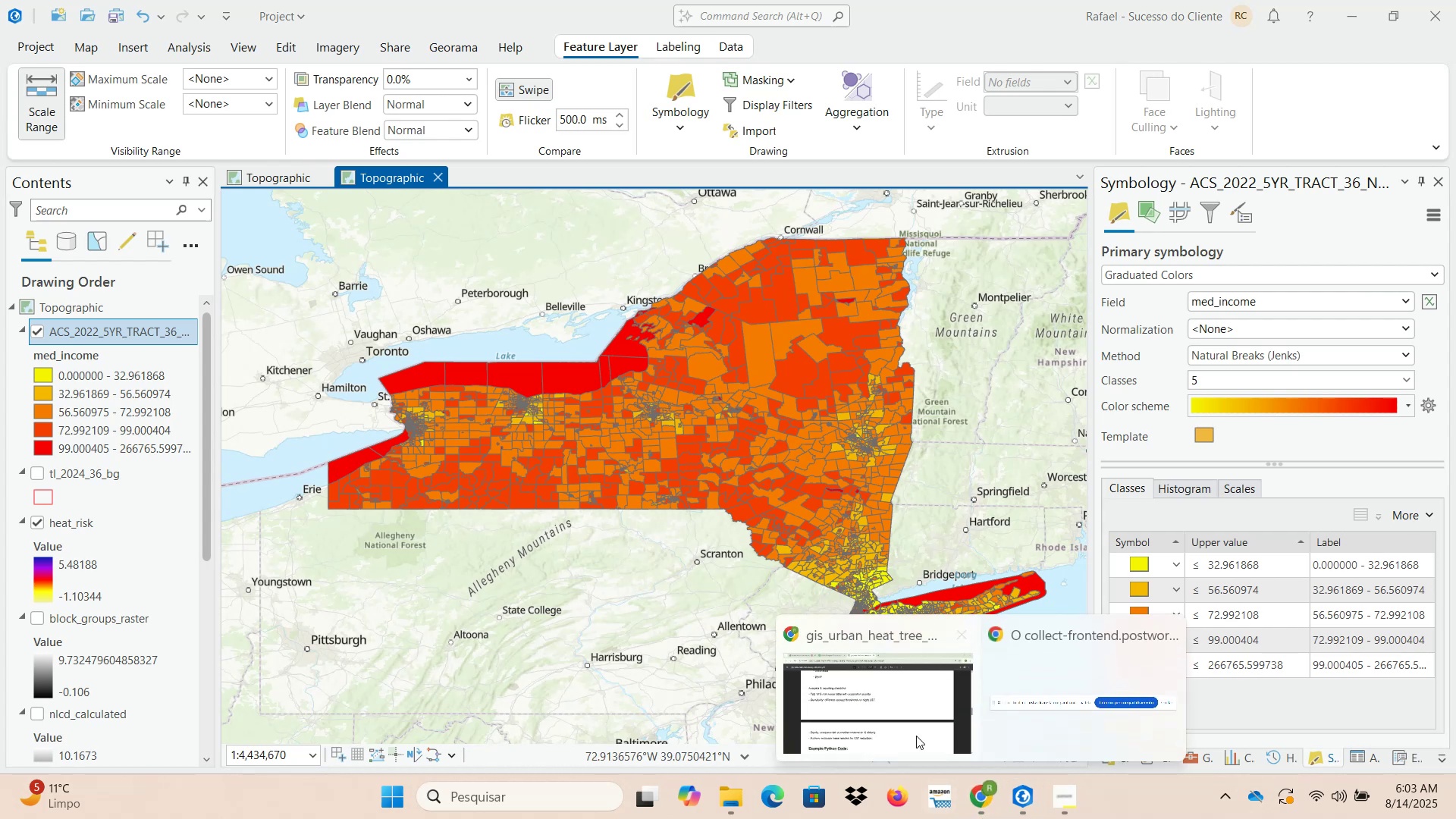 
left_click([887, 692])
 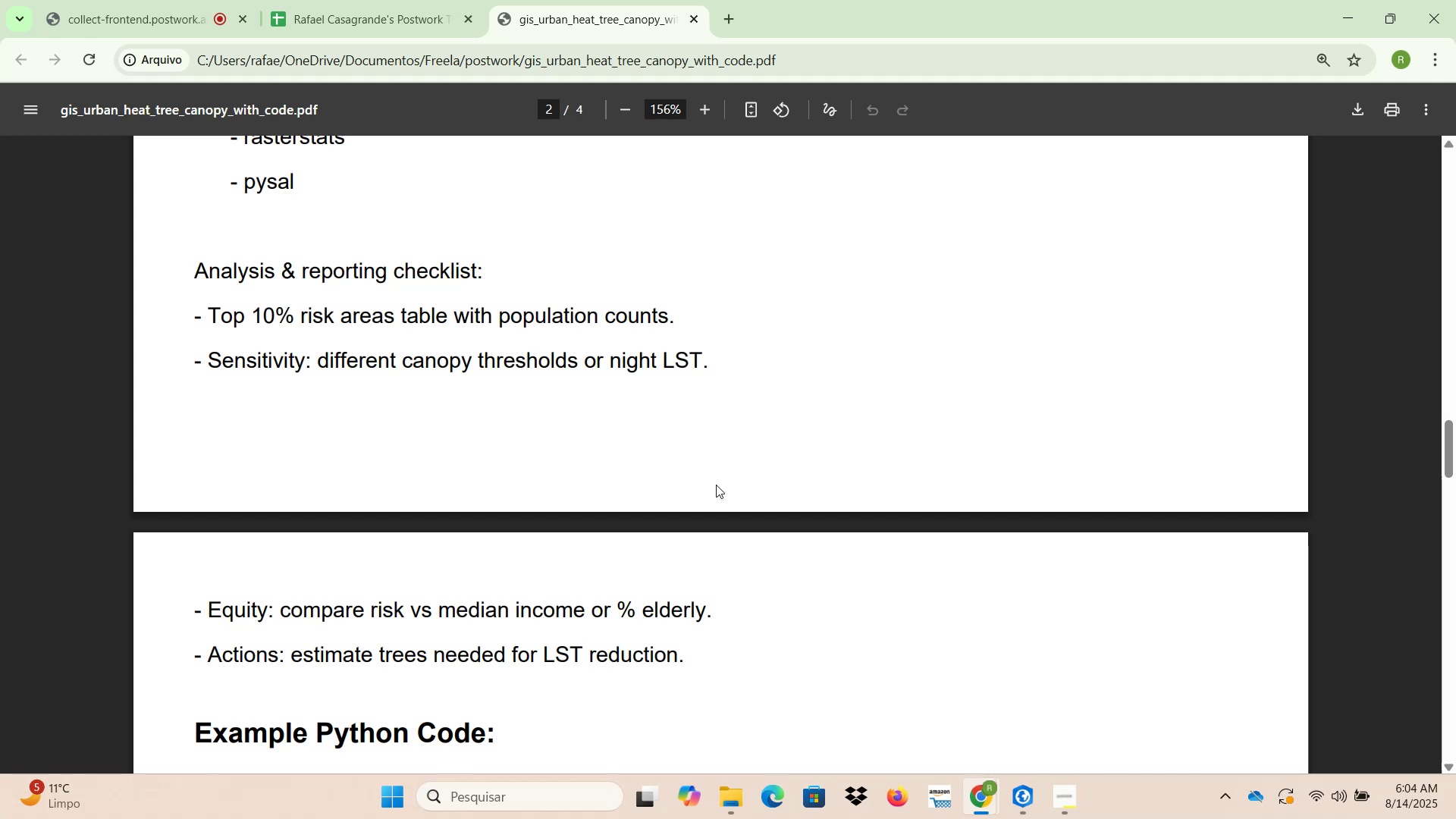 
wait(50.59)
 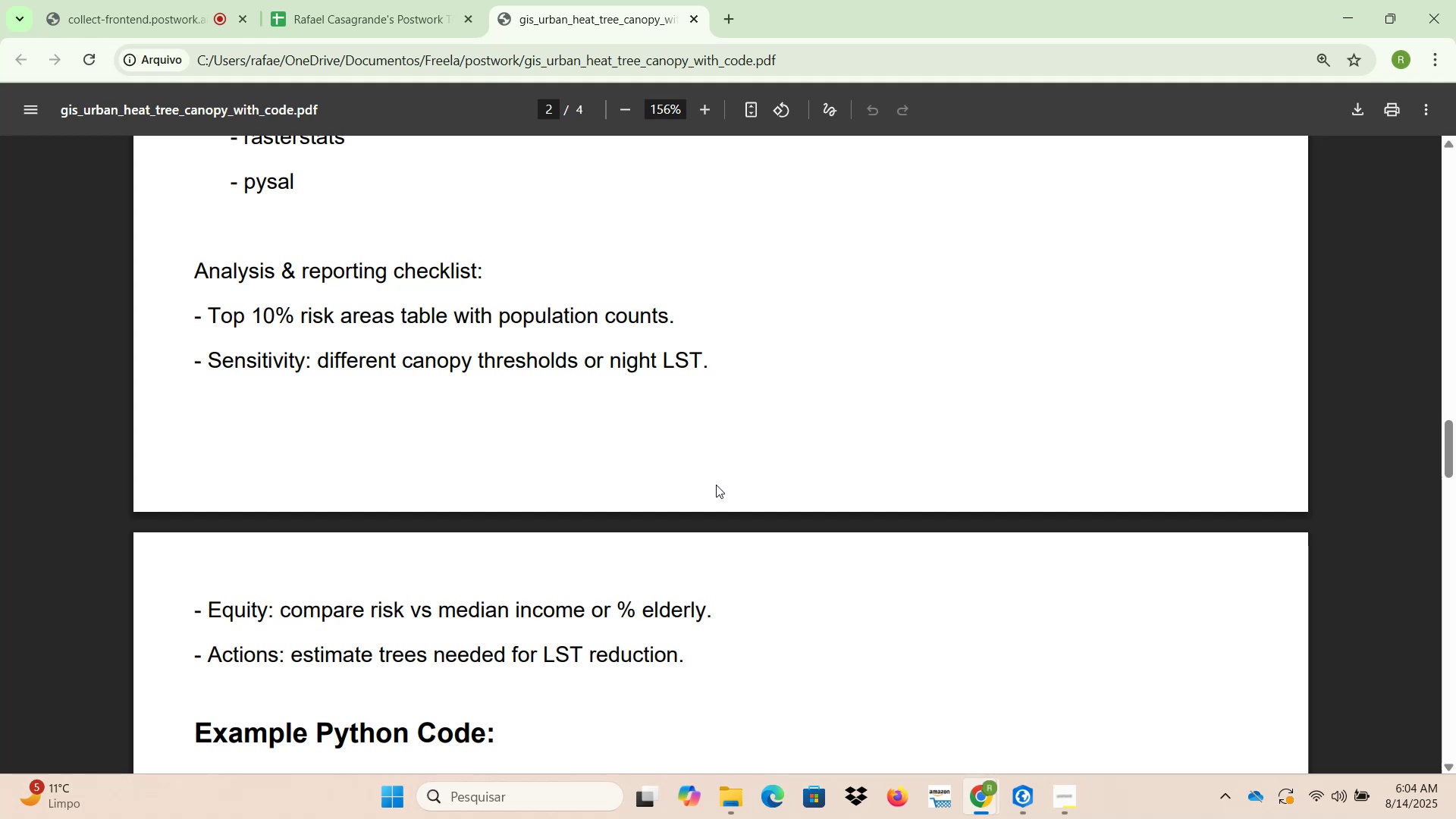 
left_click([147, 17])
 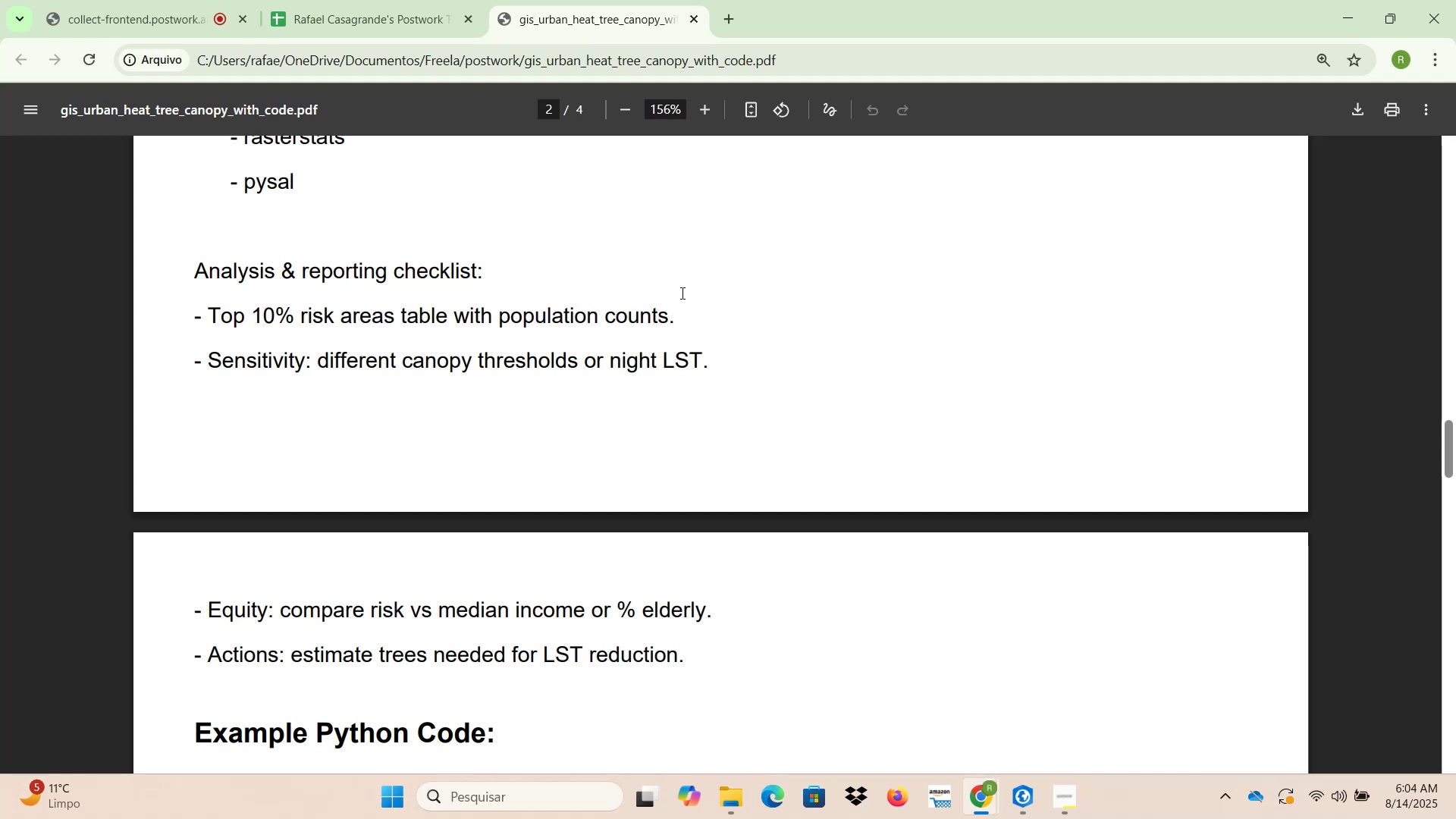 
wait(22.59)
 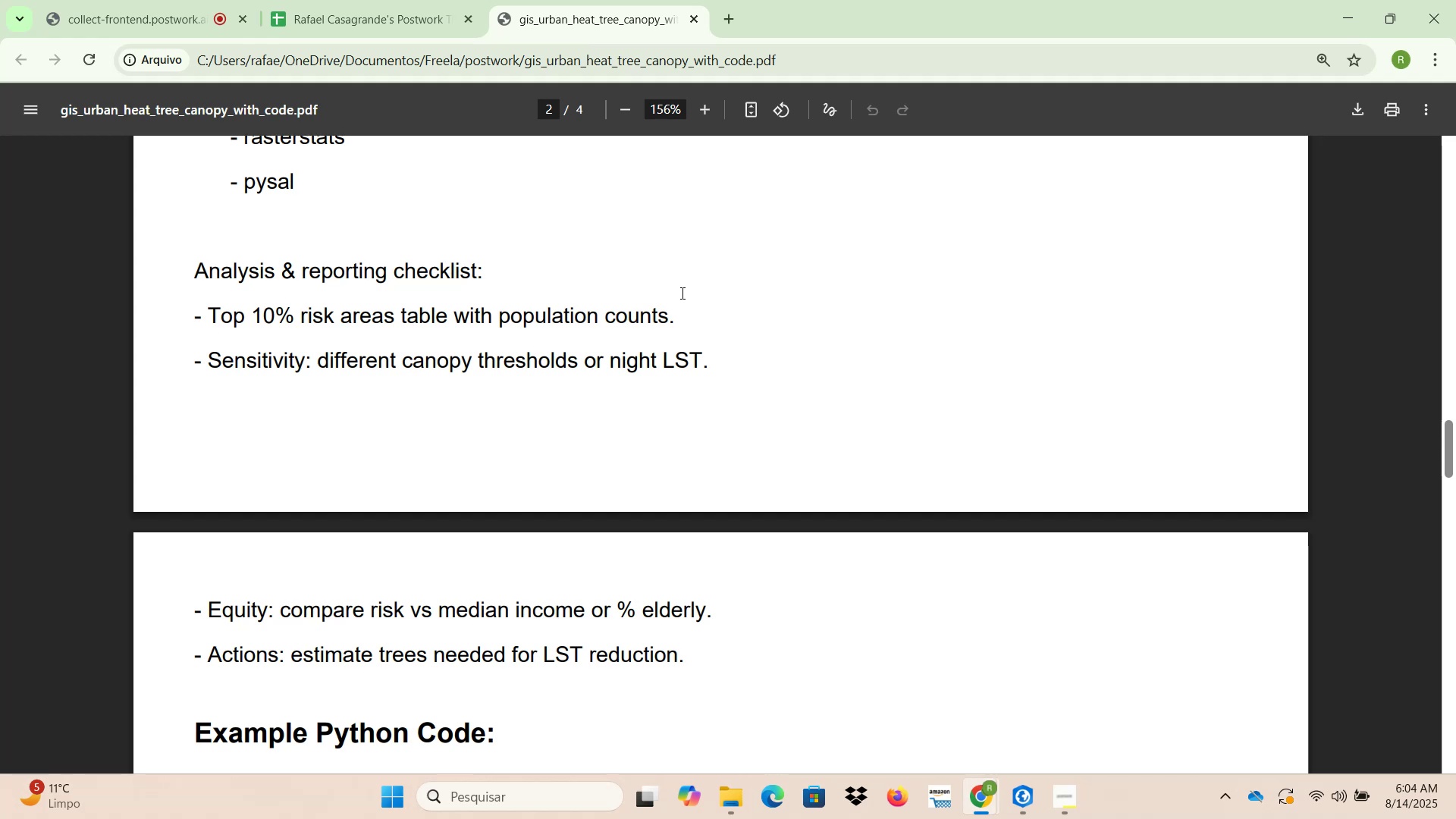 
left_click_drag(start_coordinate=[391, 312], to_coordinate=[573, 312])
 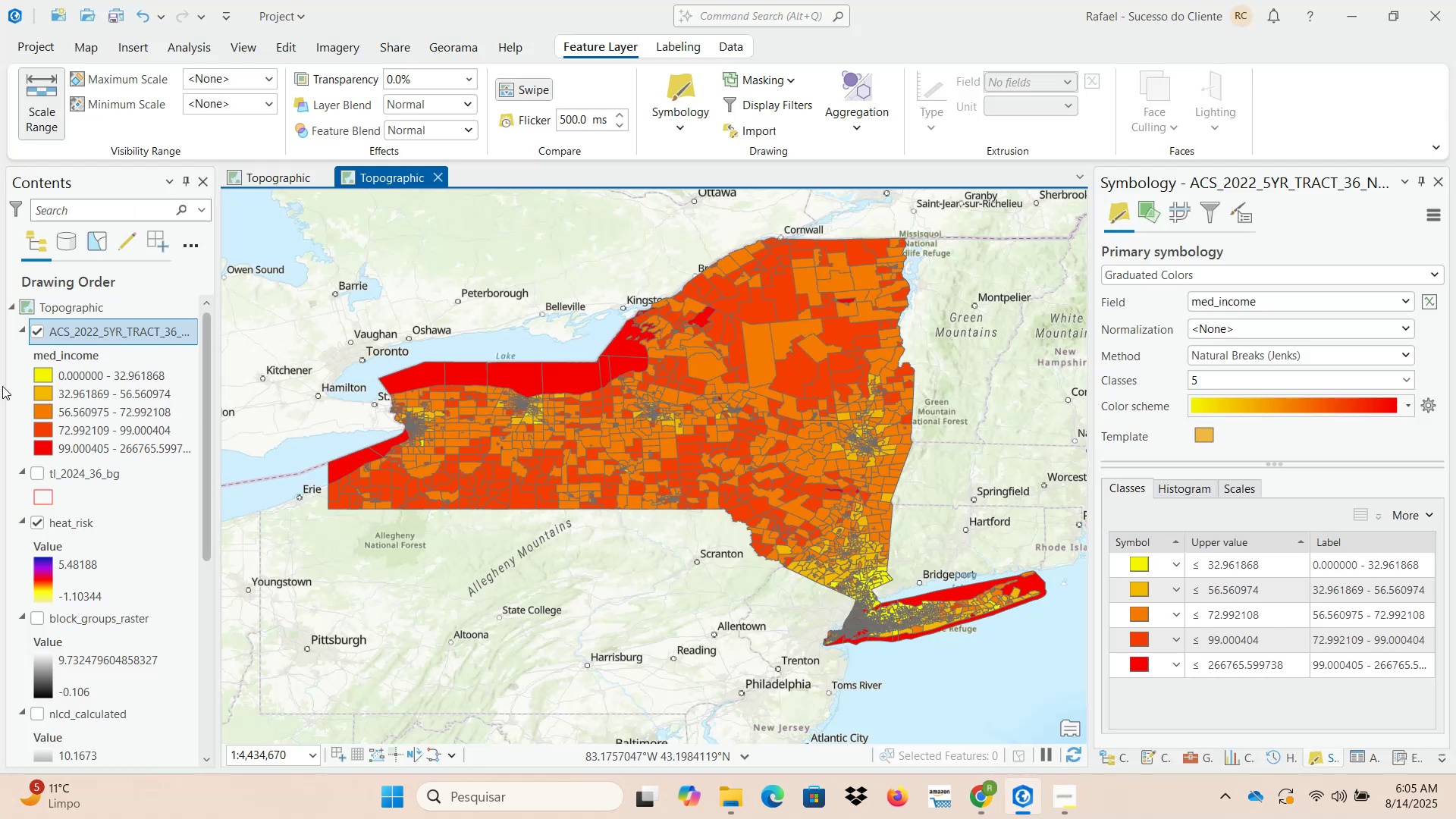 
wait(5.38)
 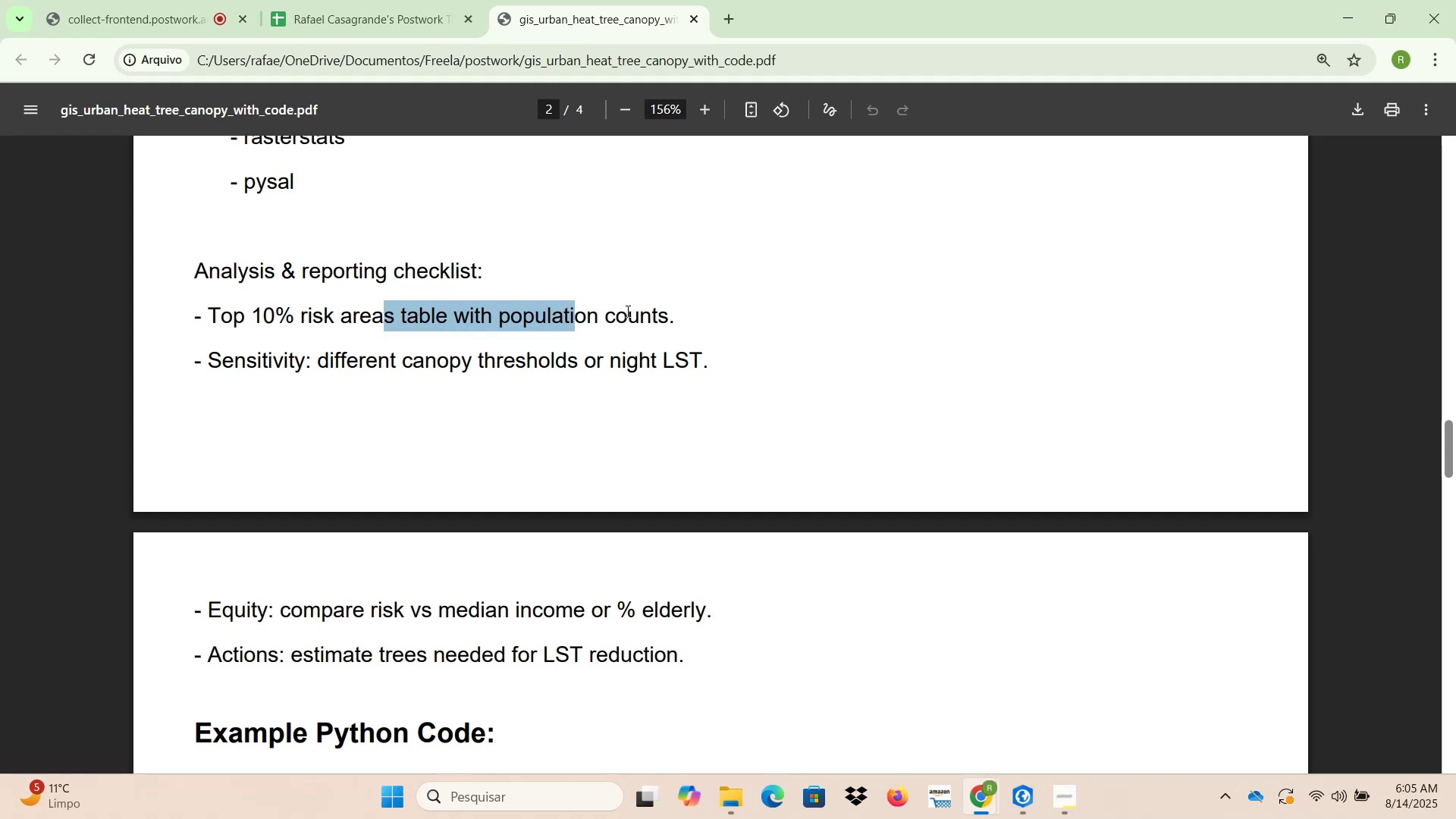 
left_click([37, 333])
 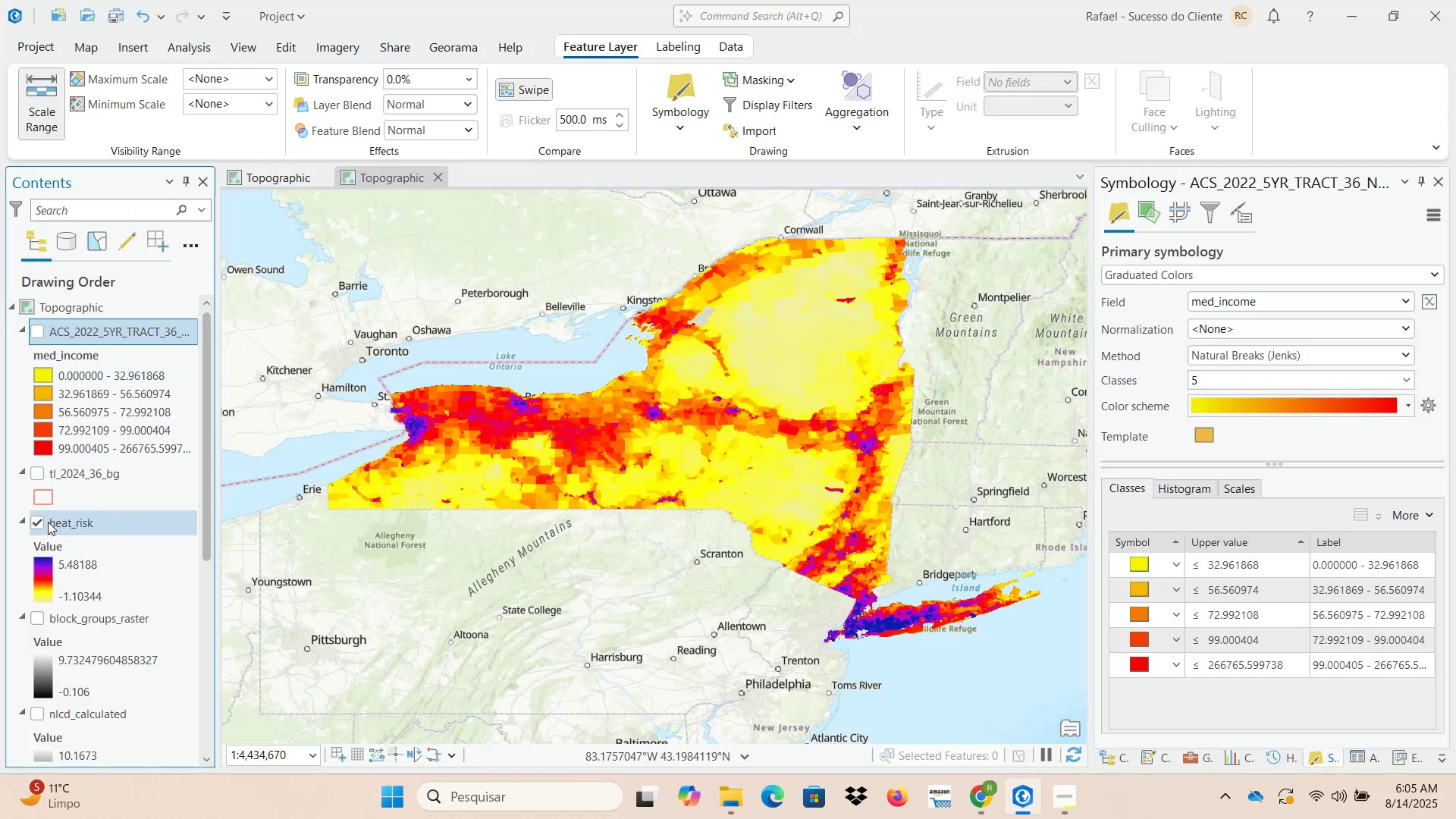 
mouse_move([51, 494])
 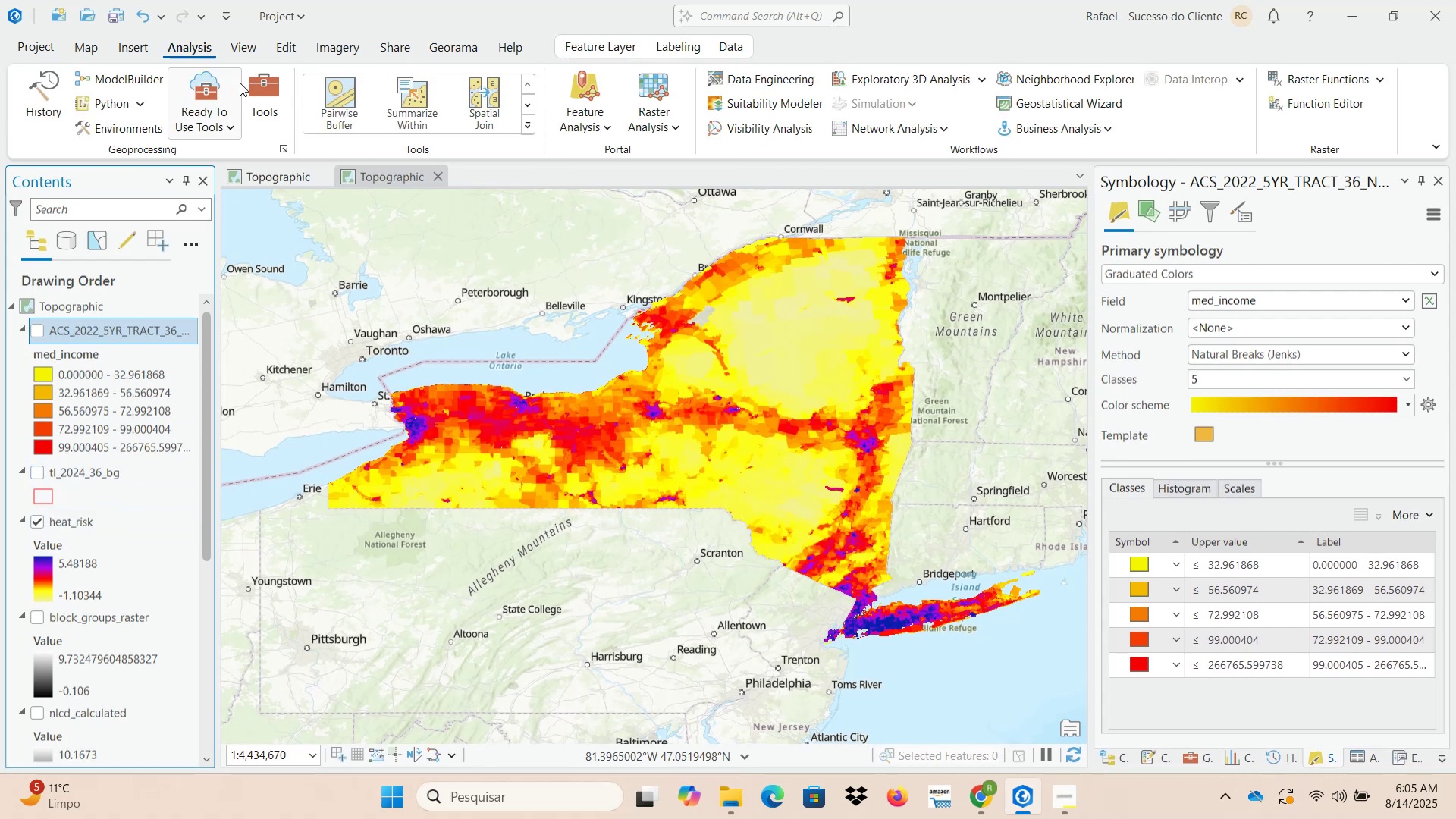 
wait(5.8)
 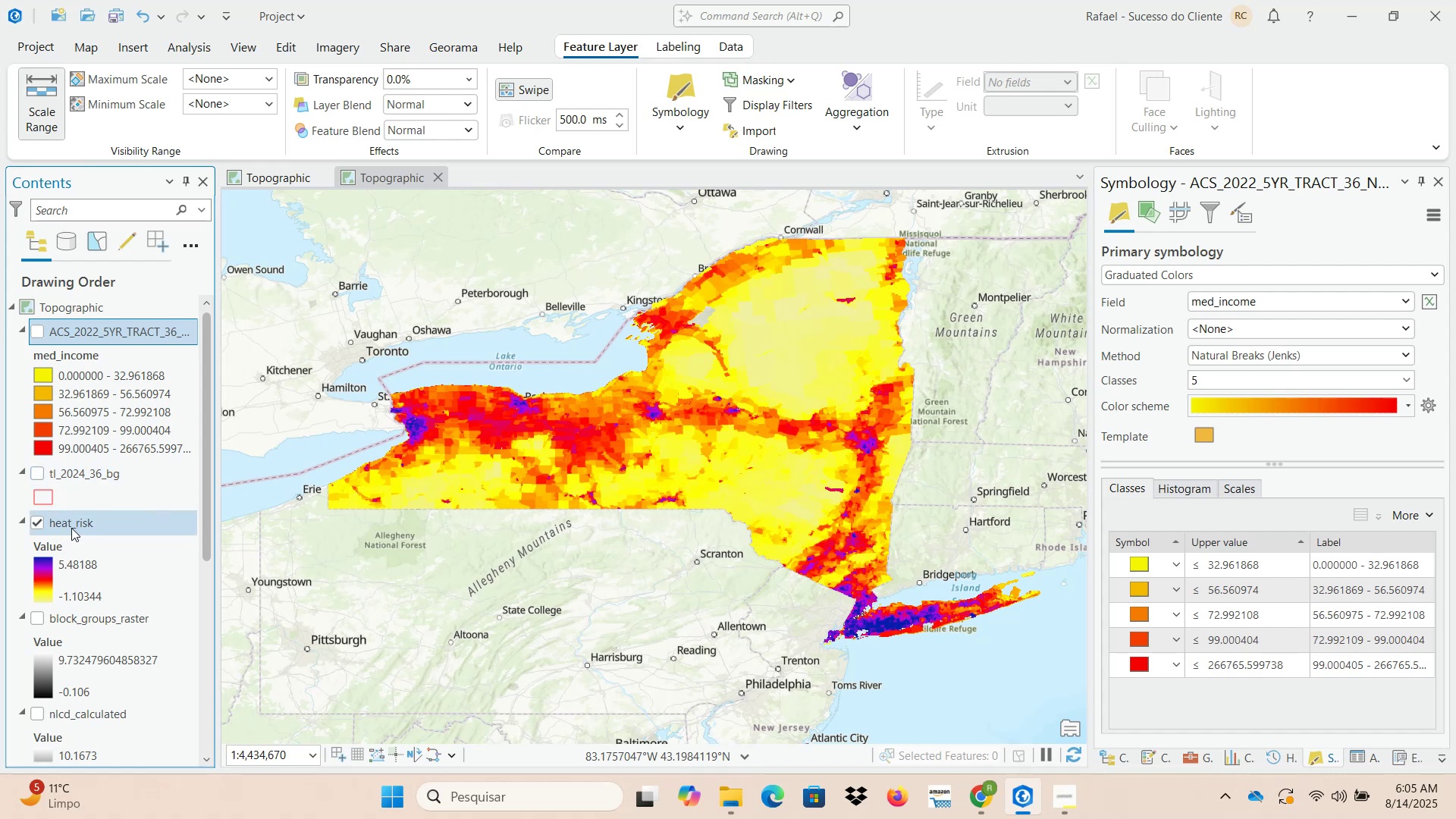 
left_click_drag(start_coordinate=[1232, 211], to_coordinate=[1084, 199])
 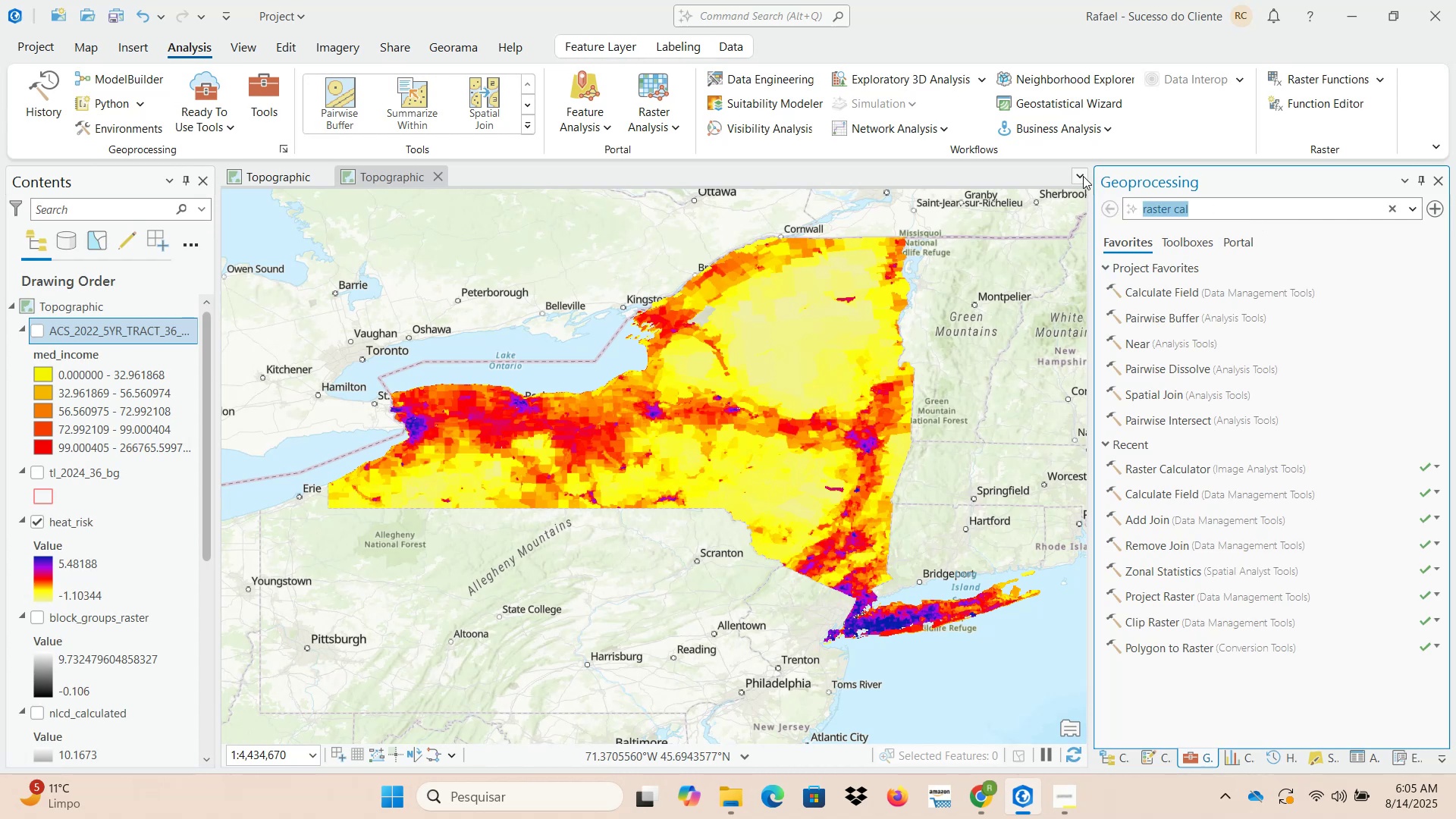 
type(raster to pl)
key(Backspace)
type(olygon)
 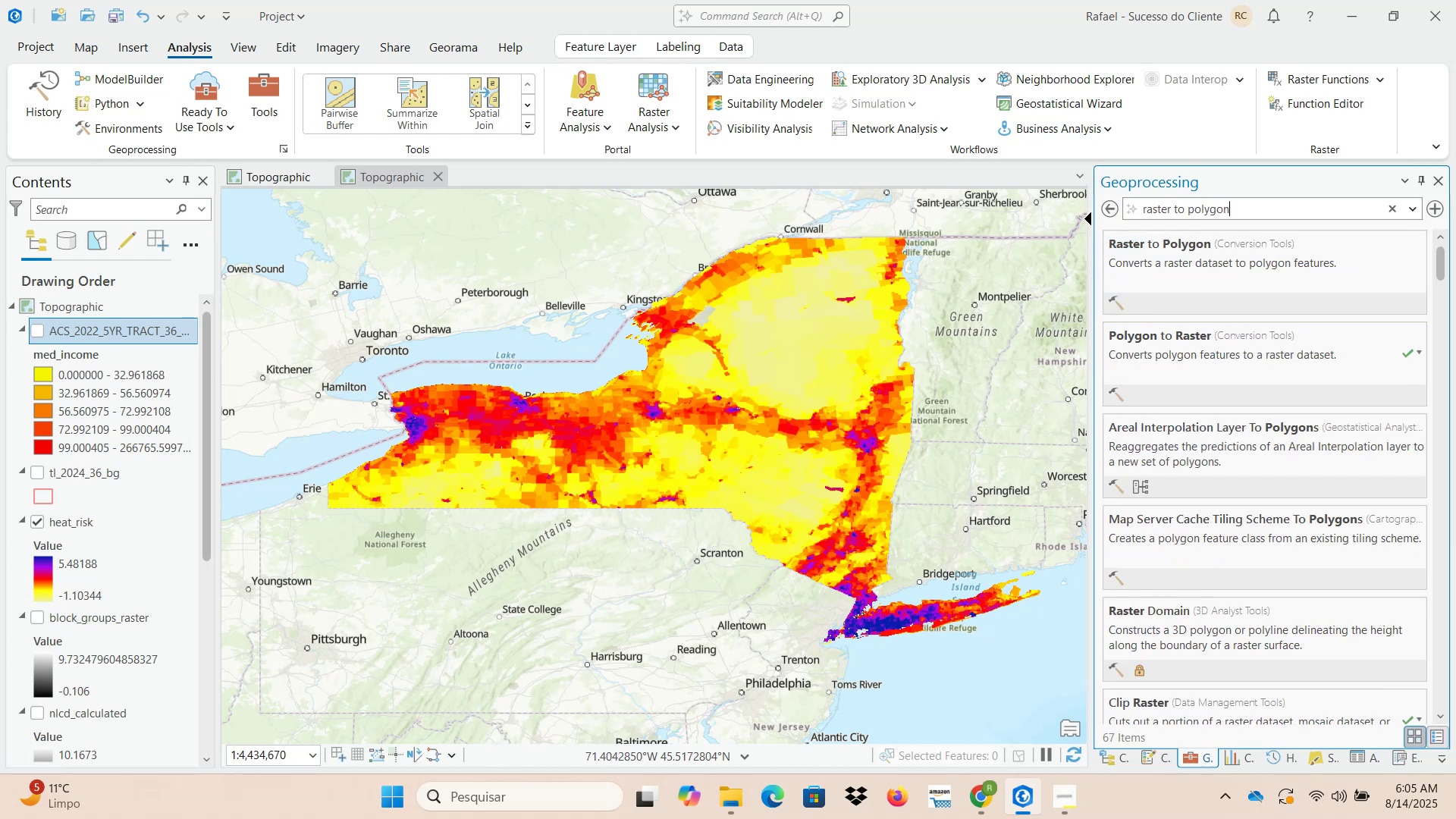 
left_click([1175, 263])
 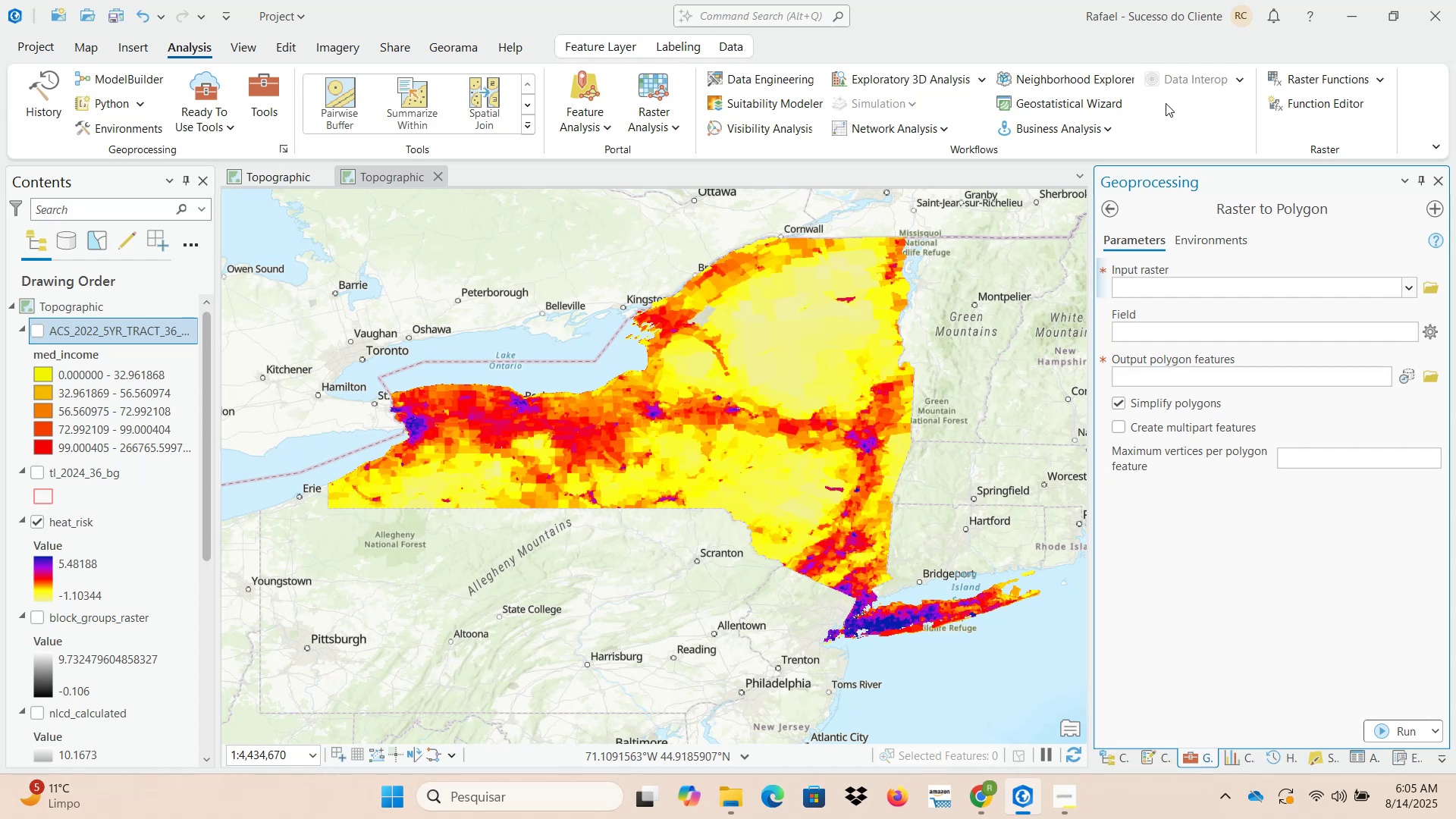 
wait(24.73)
 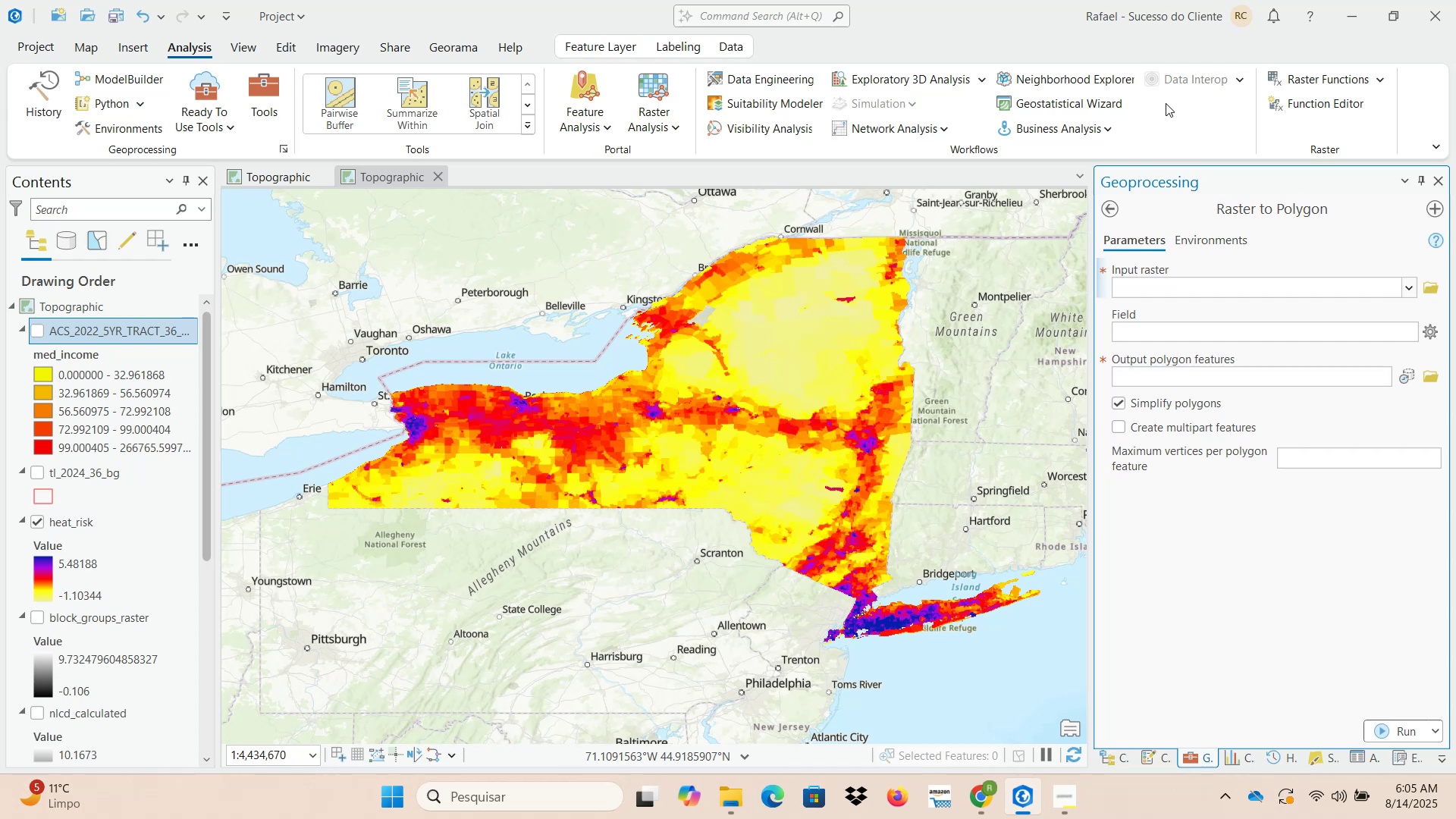 
scroll: coordinate [582, 404], scroll_direction: up, amount: 4.0
 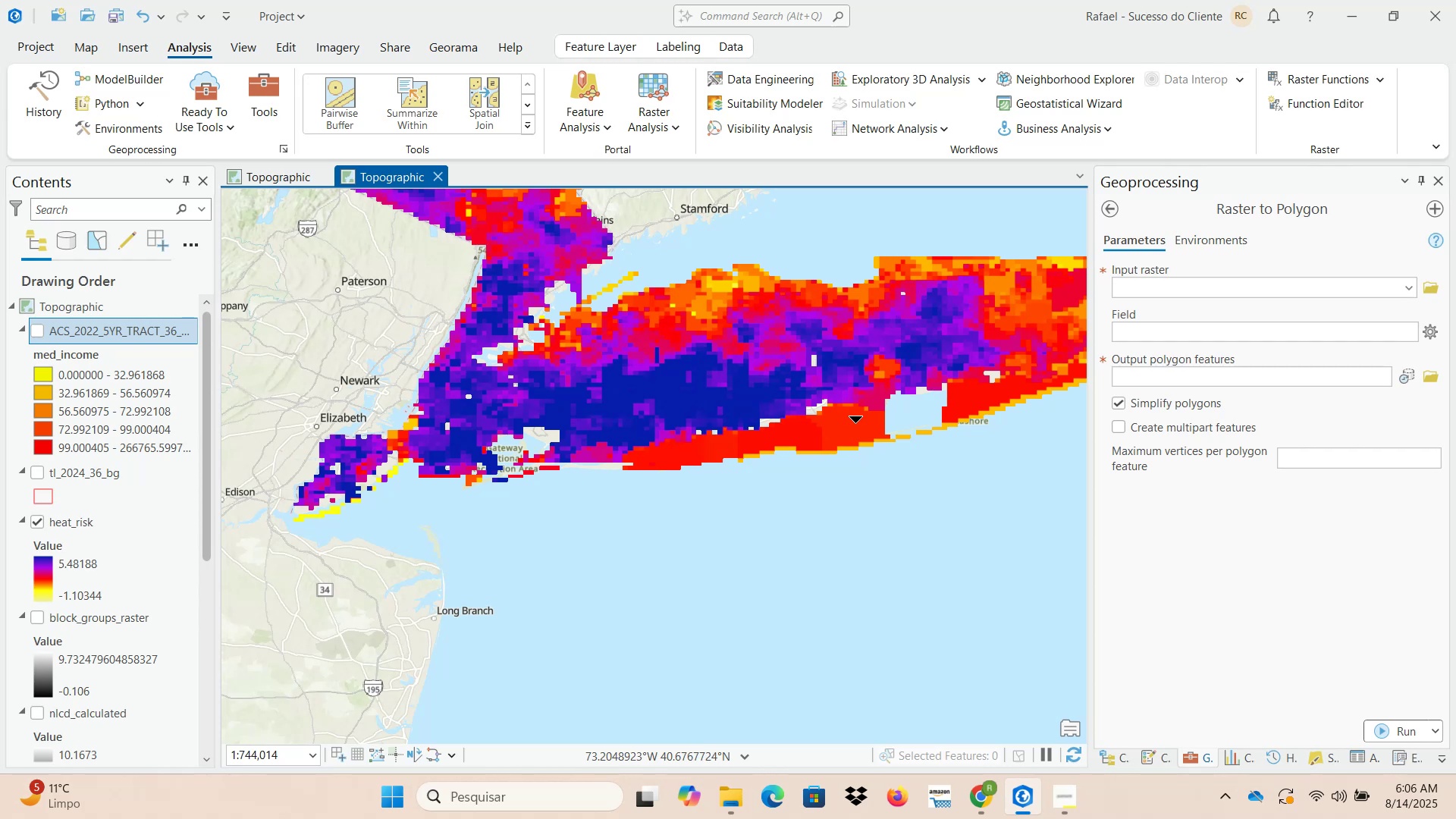 
scroll: coordinate [588, 512], scroll_direction: down, amount: 3.0
 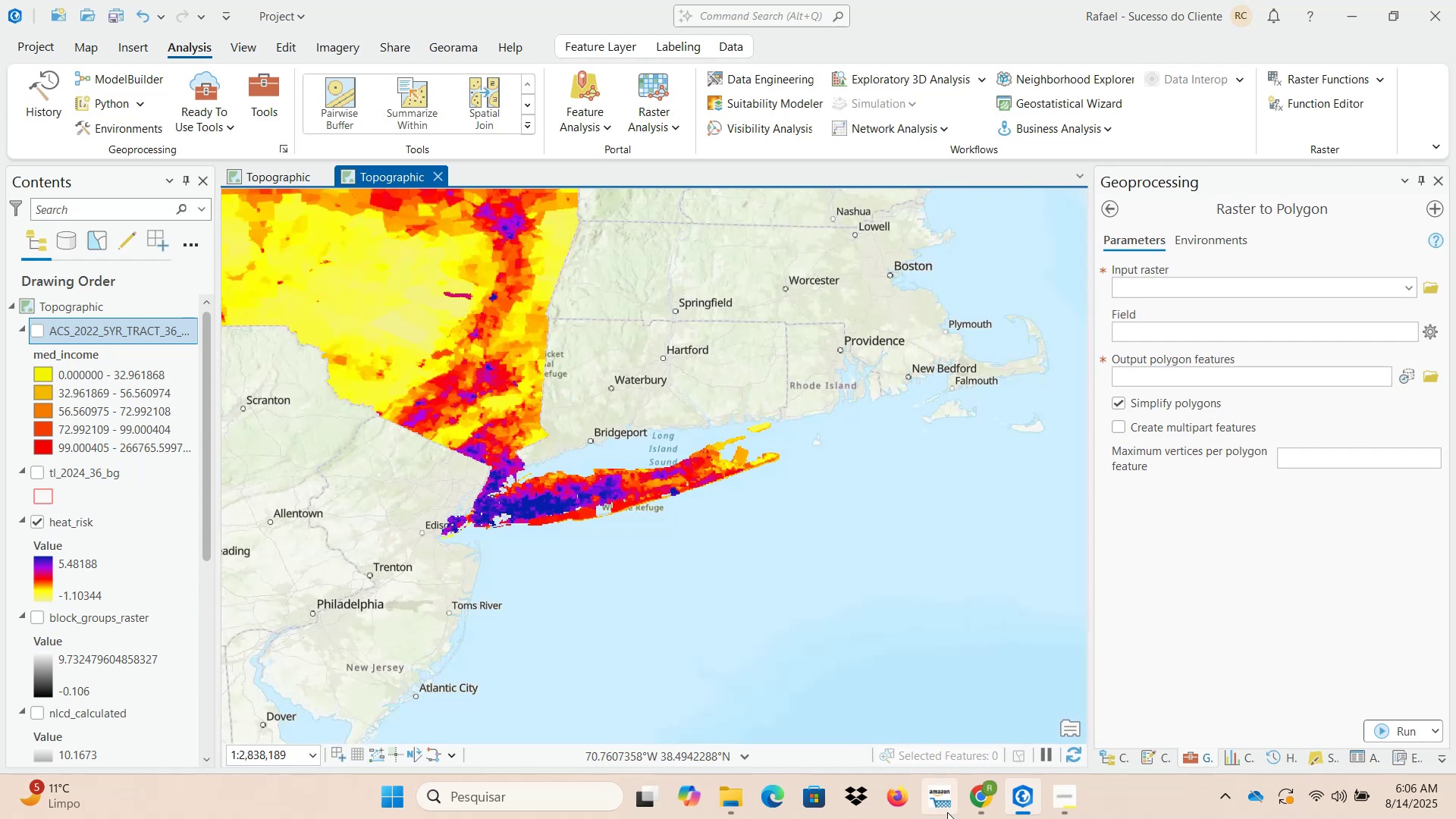 